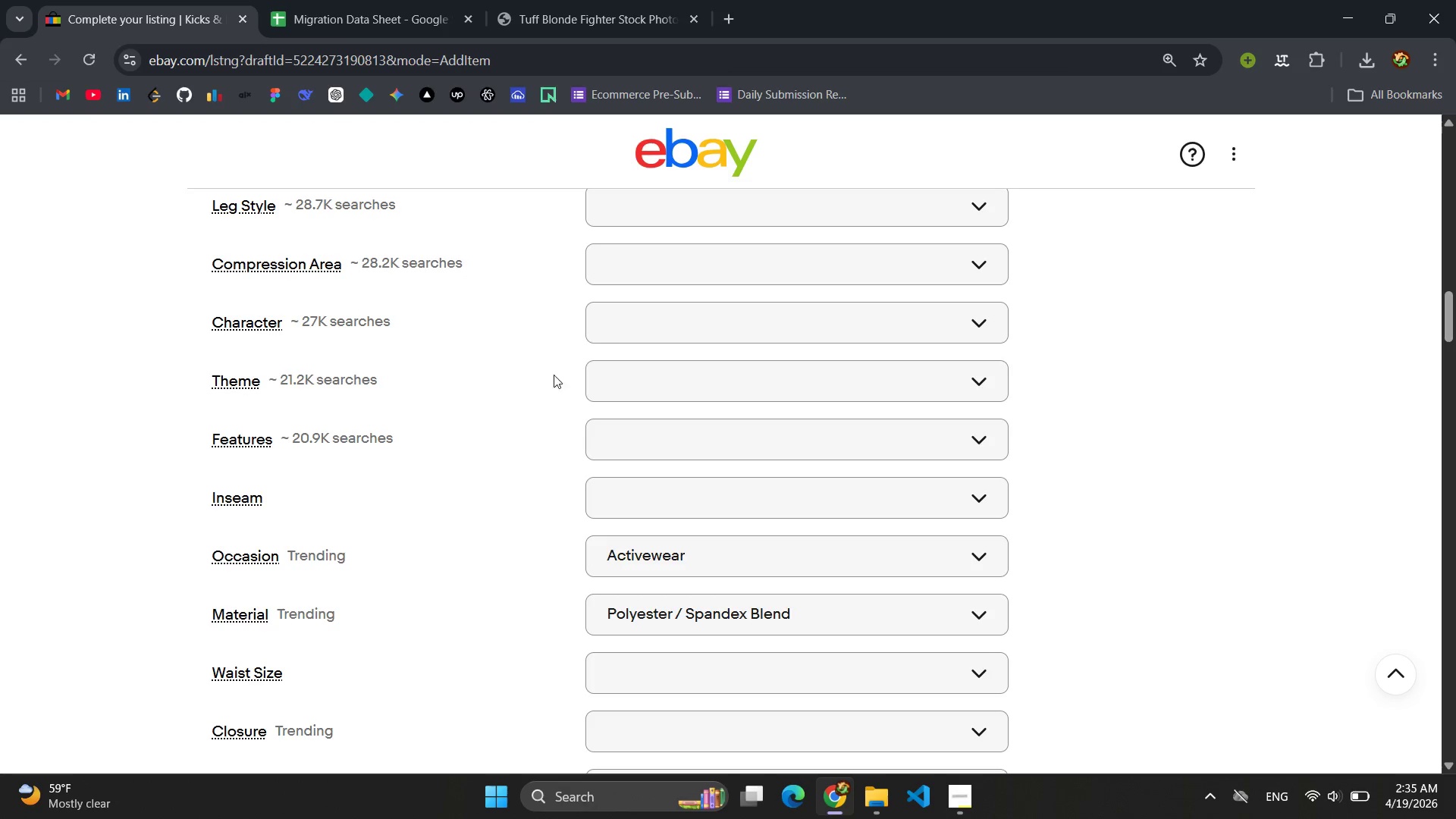 
left_click([693, 376])
 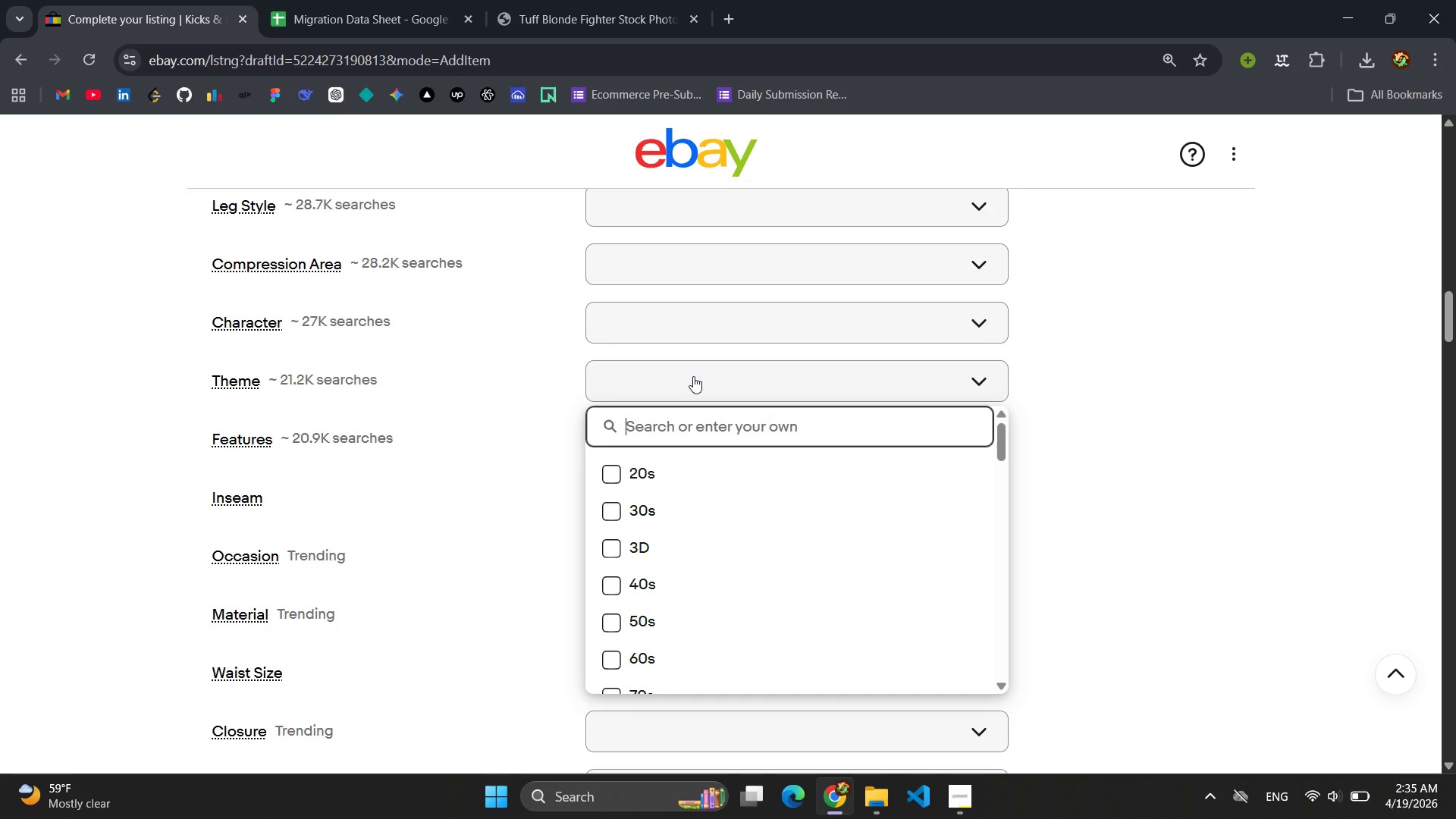 
type(Strike-Flow Collection )
key(Backspace)
 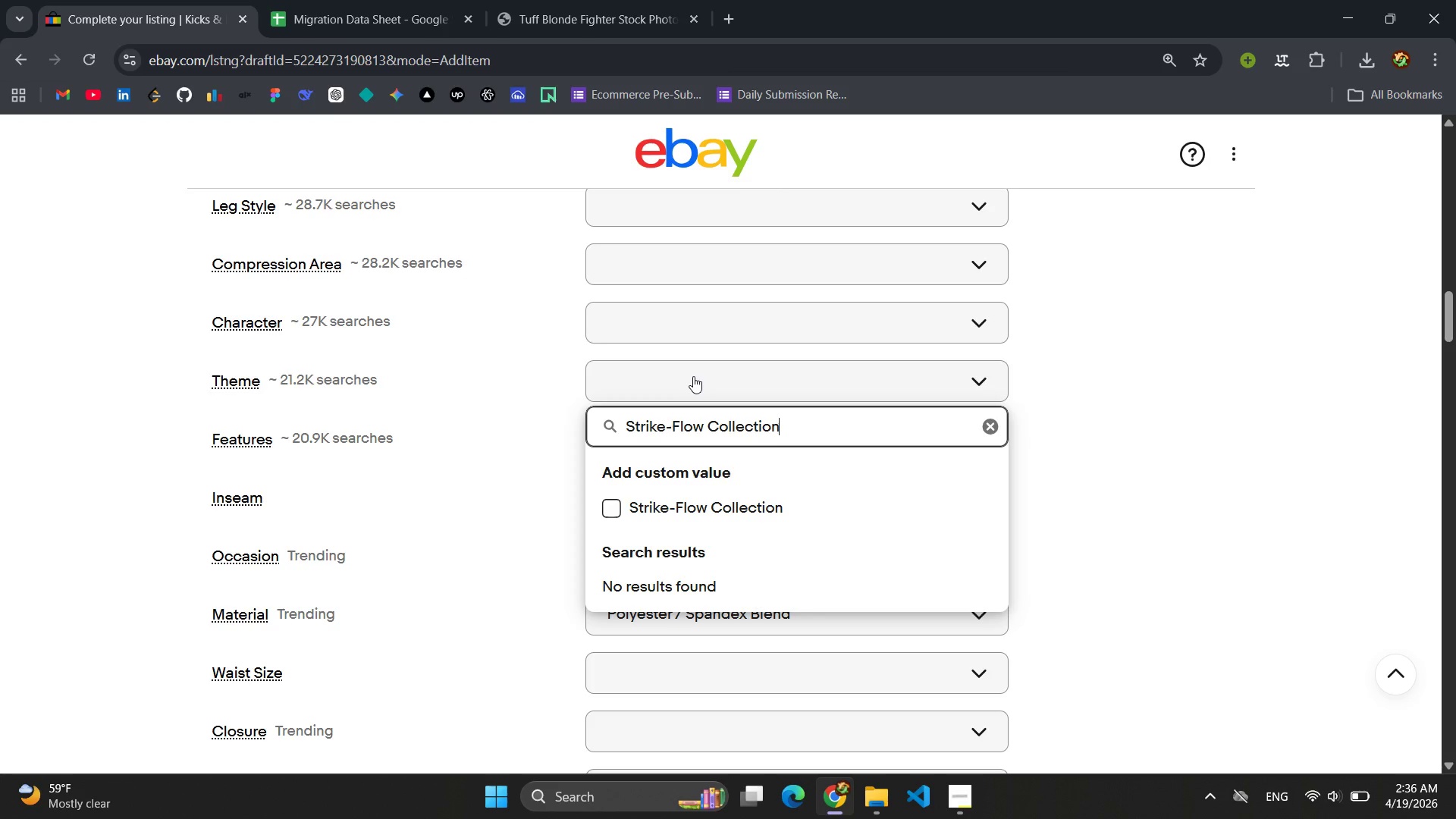 
key(Control+ControlLeft)
 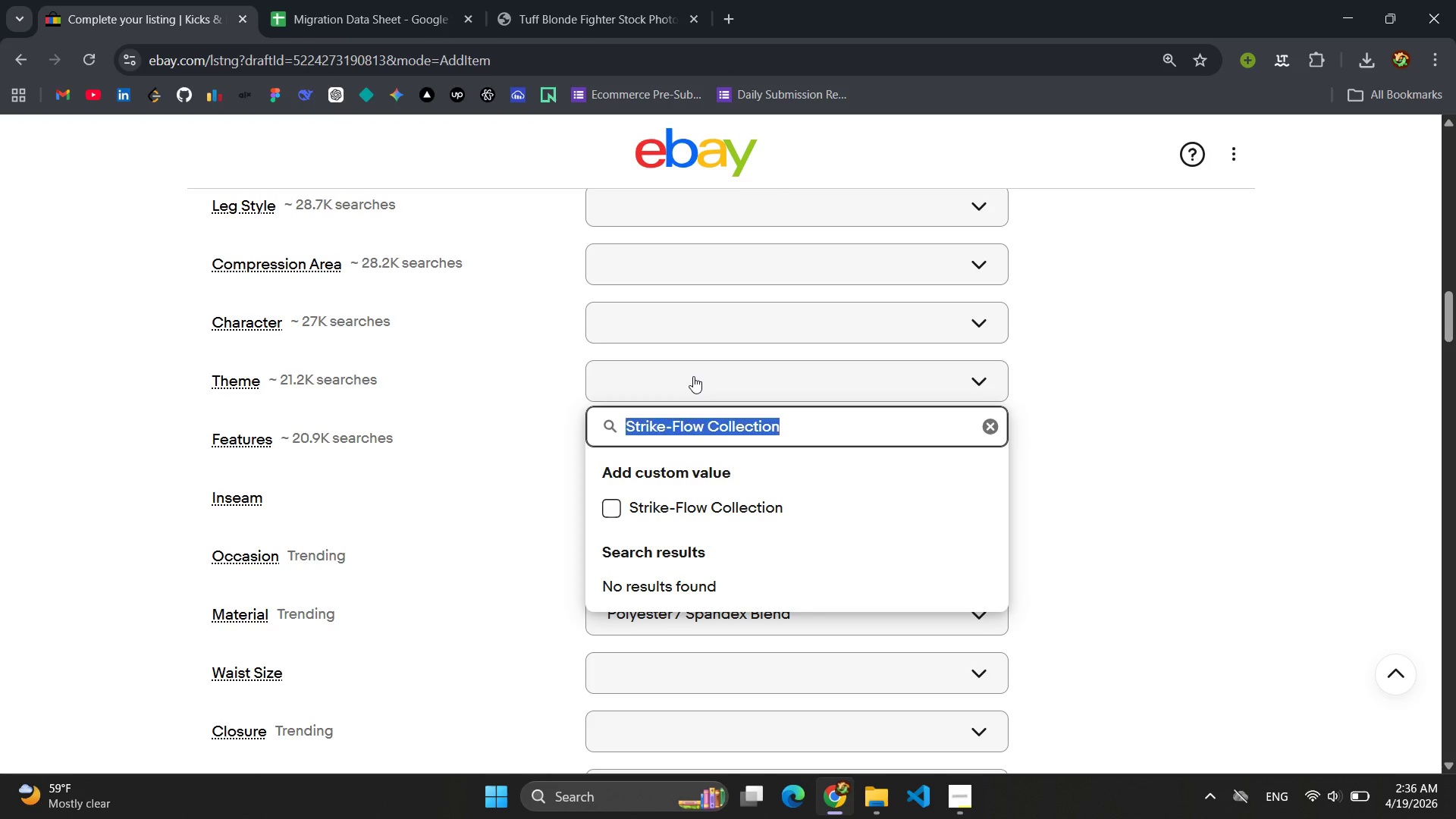 
key(Control+A)
 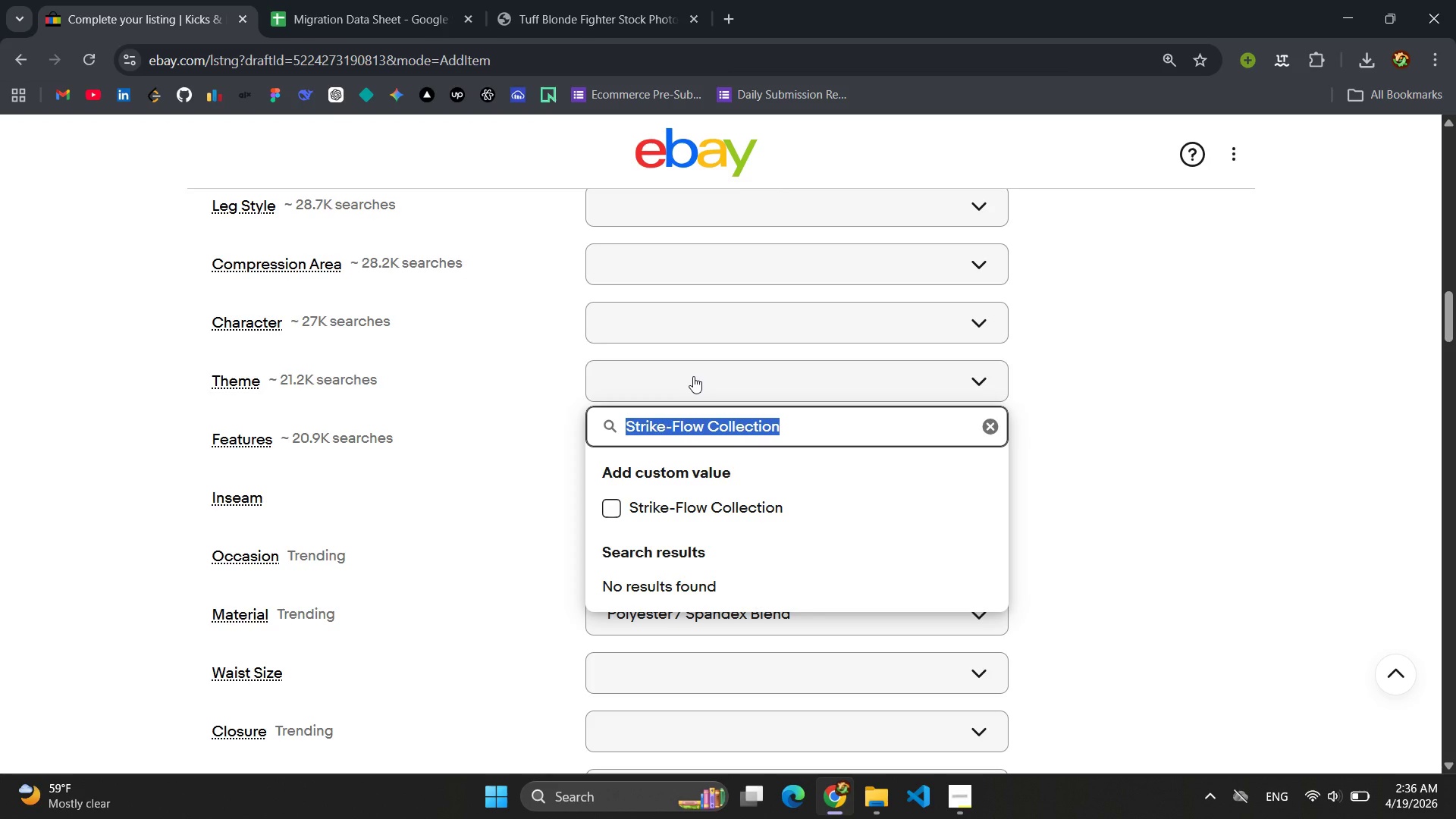 
key(Control+C)
 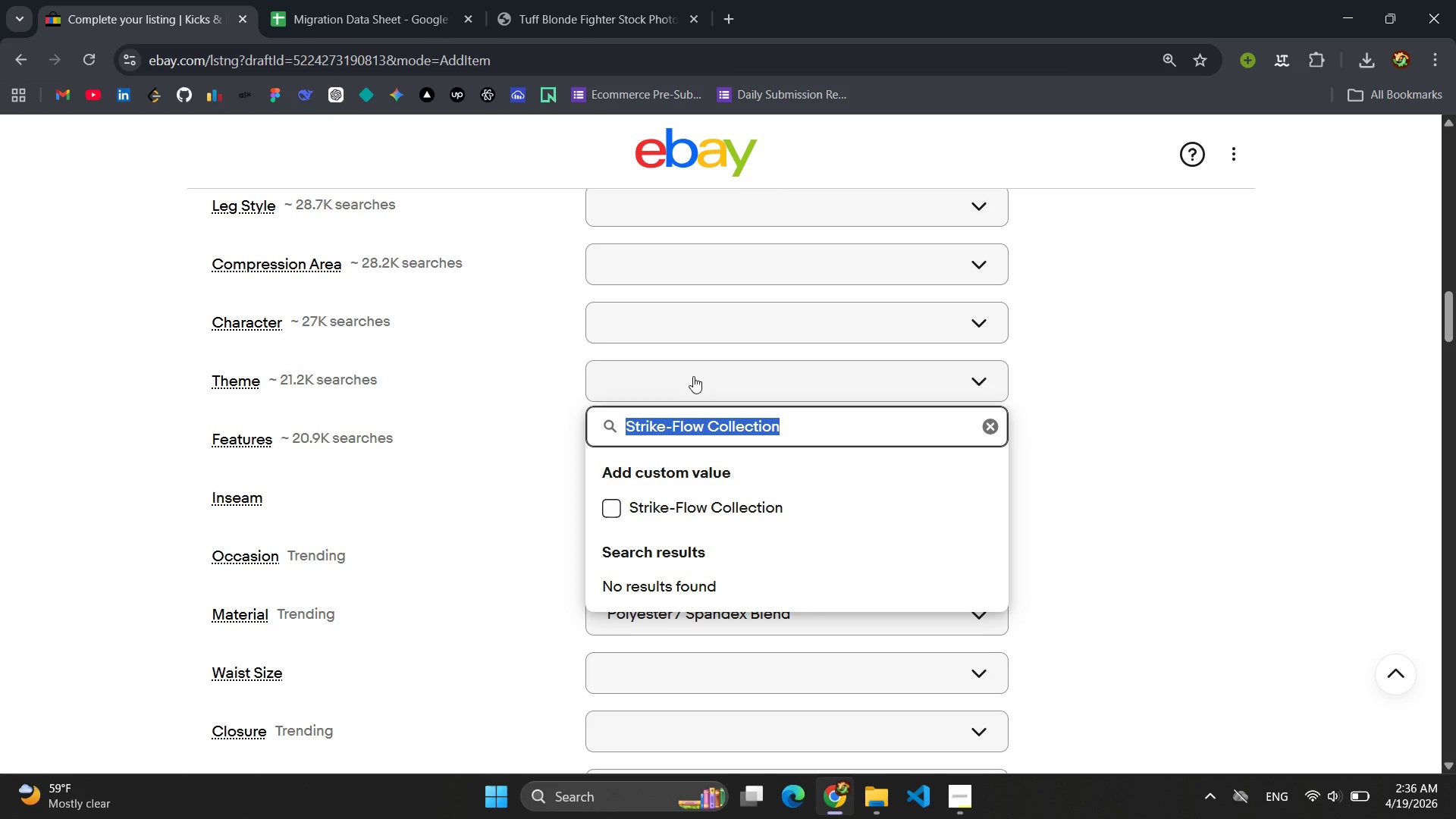 
key(Enter)
 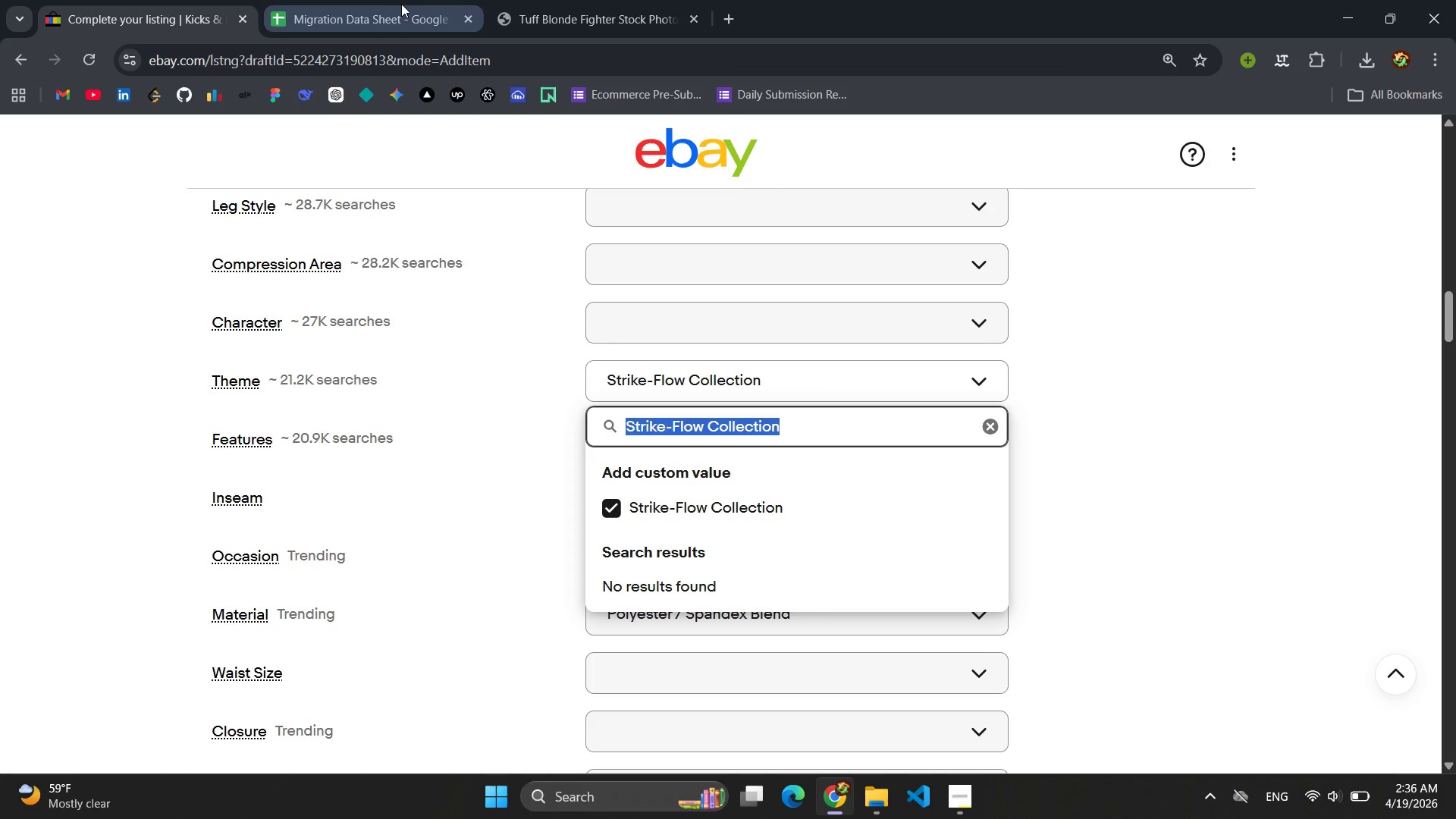 
left_click([401, 4])
 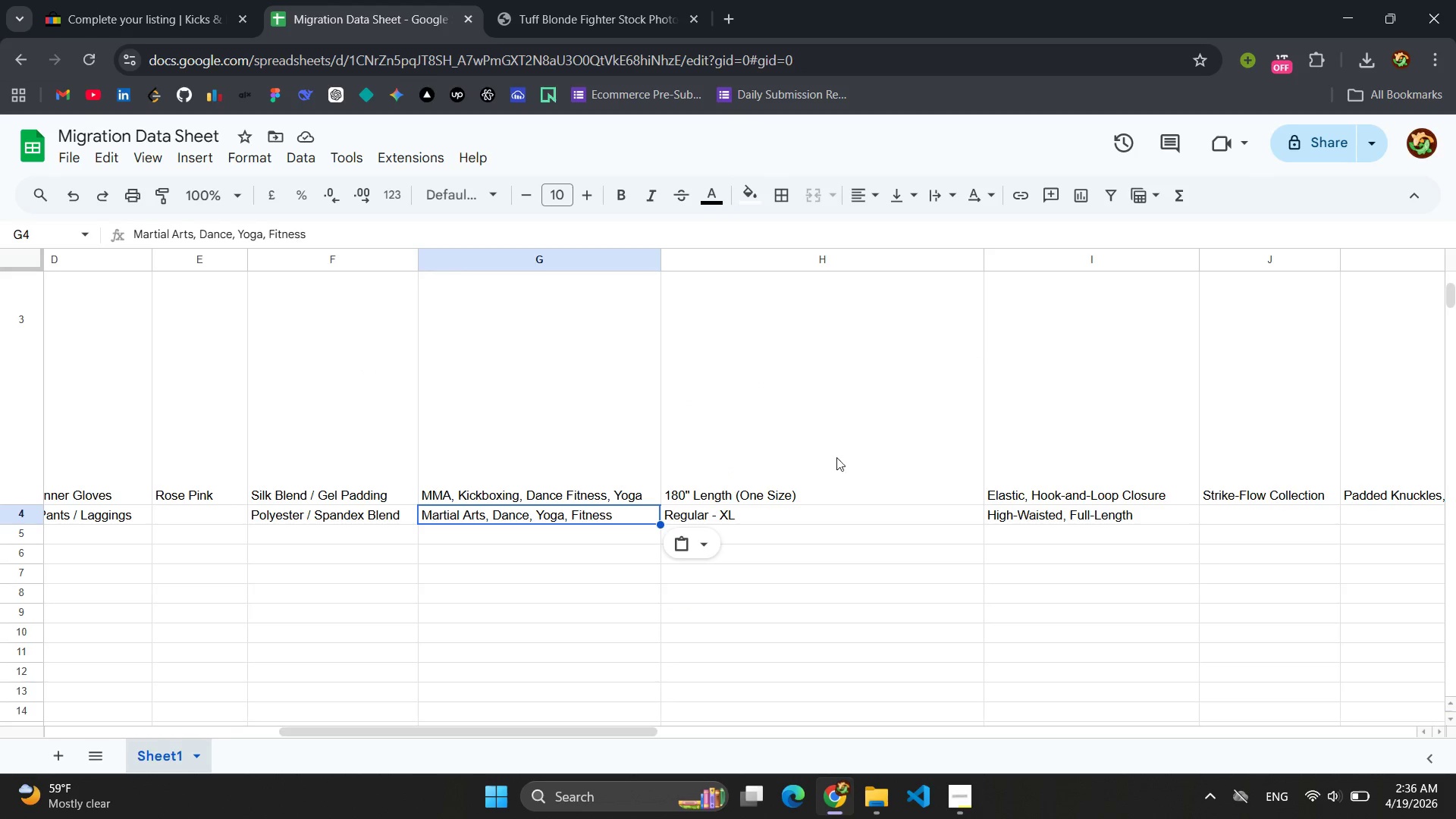 
scroll: coordinate [987, 451], scroll_direction: up, amount: 12.0
 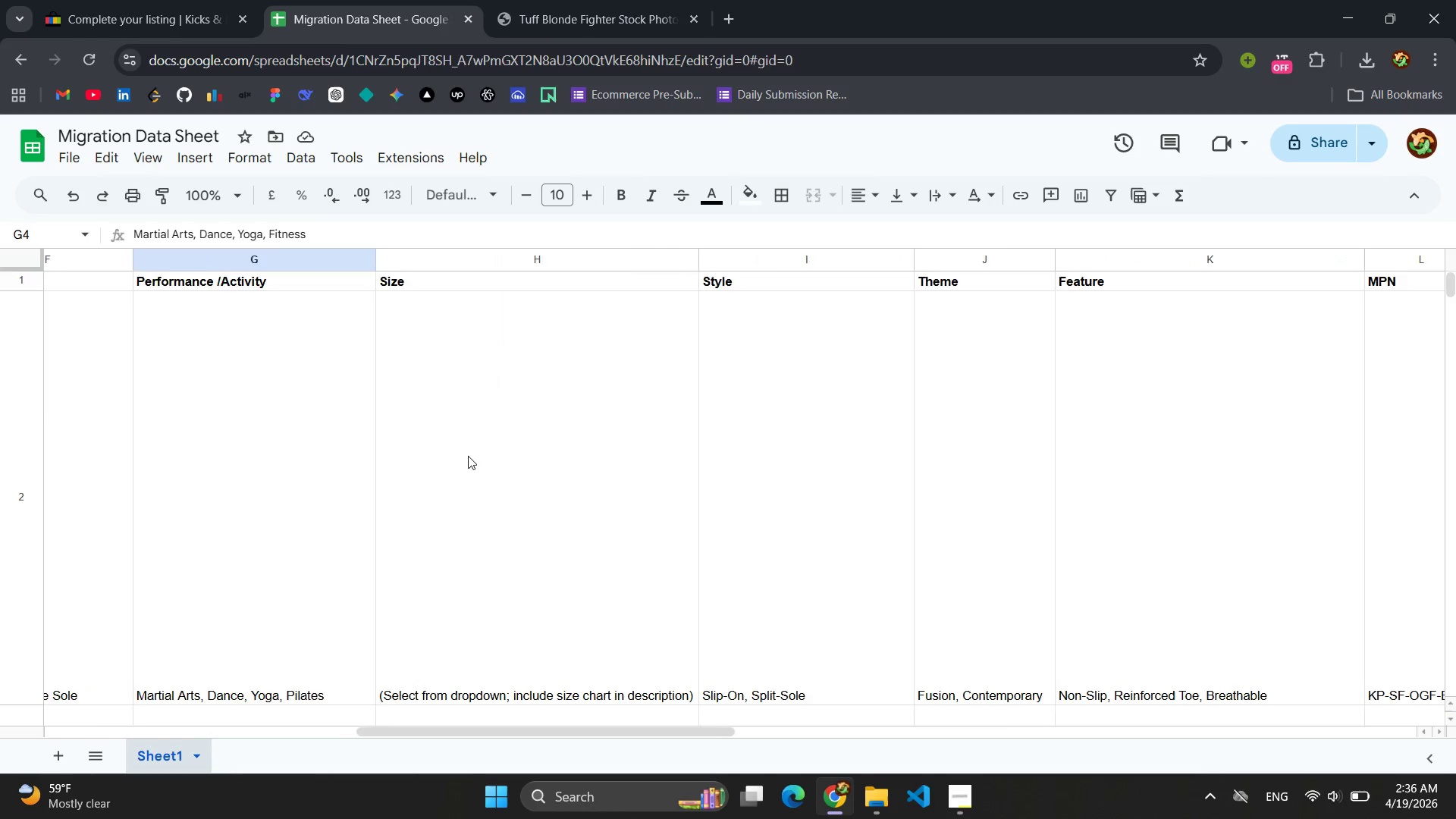 
wait(5.14)
 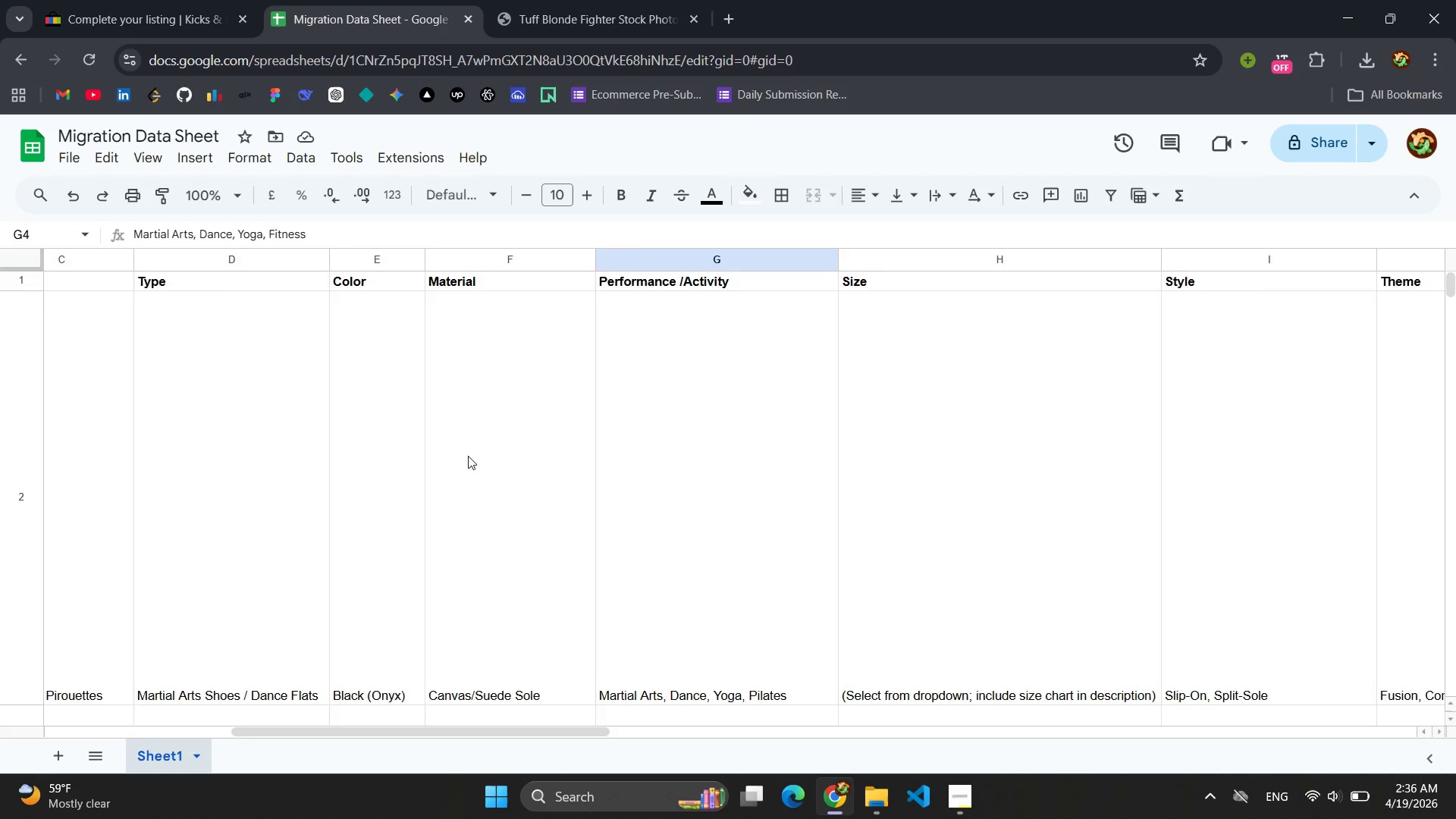 
scroll: coordinate [906, 438], scroll_direction: down, amount: 7.0
 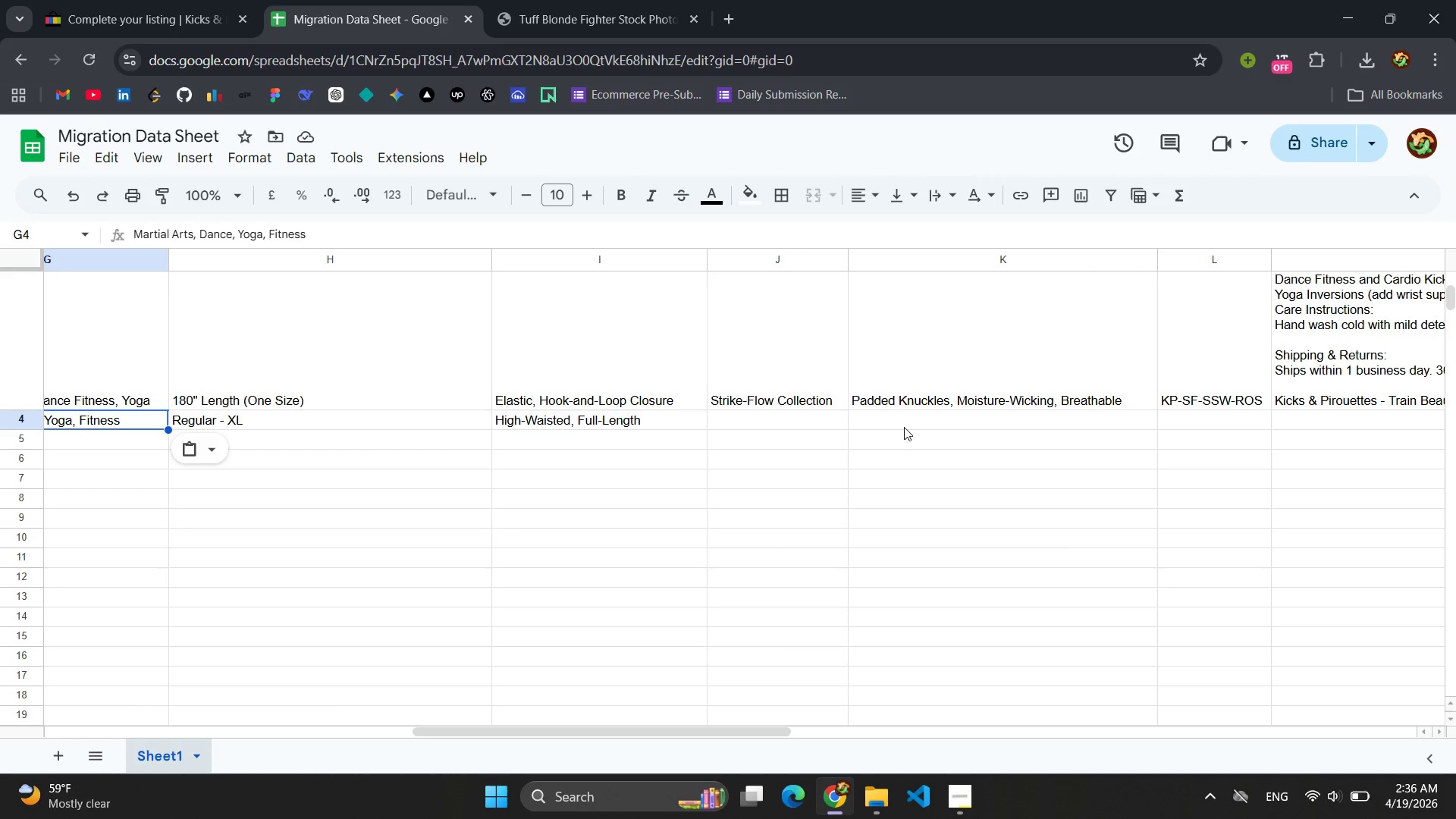 
left_click([904, 427])
 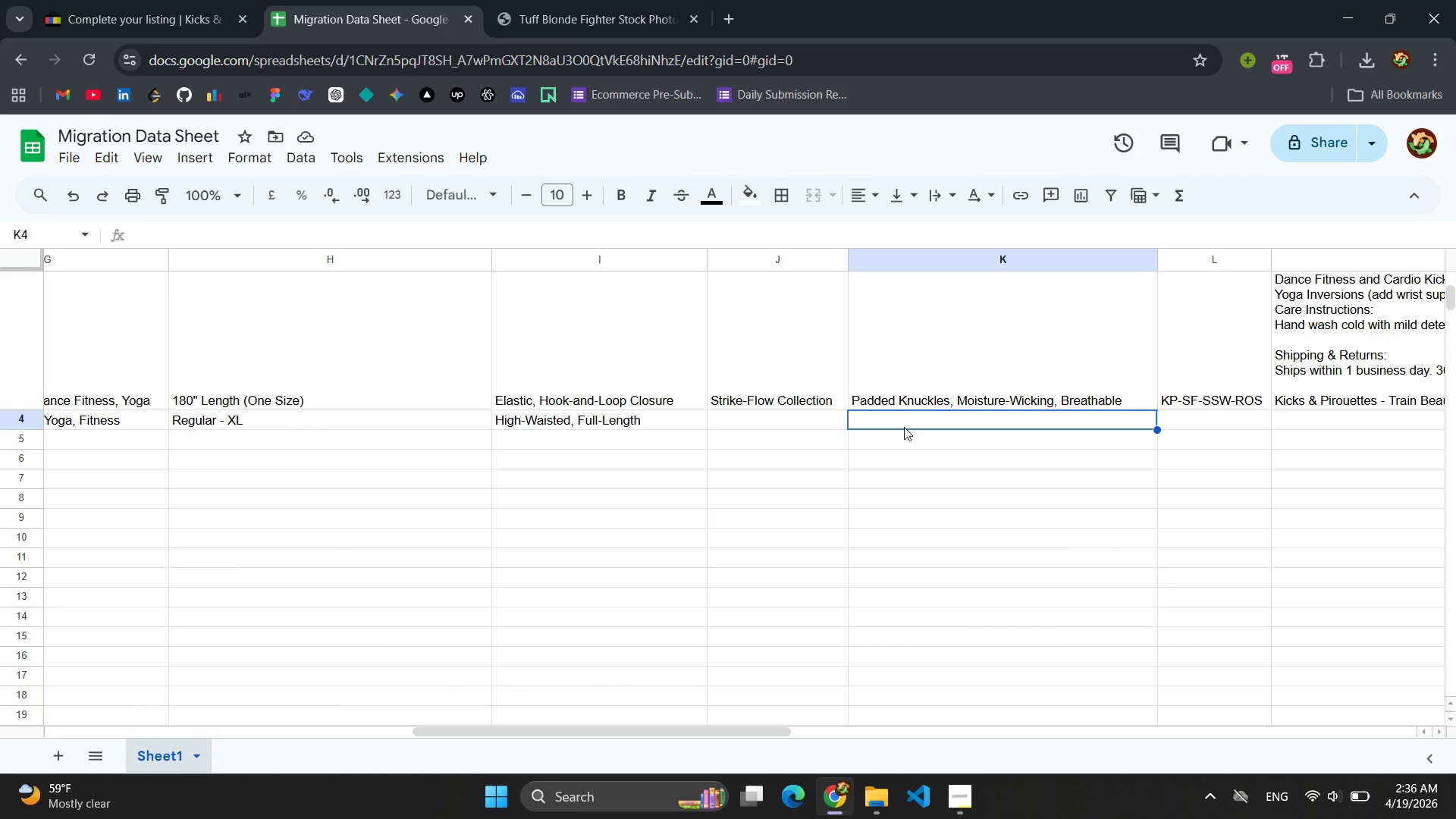 
key(Control+V)
 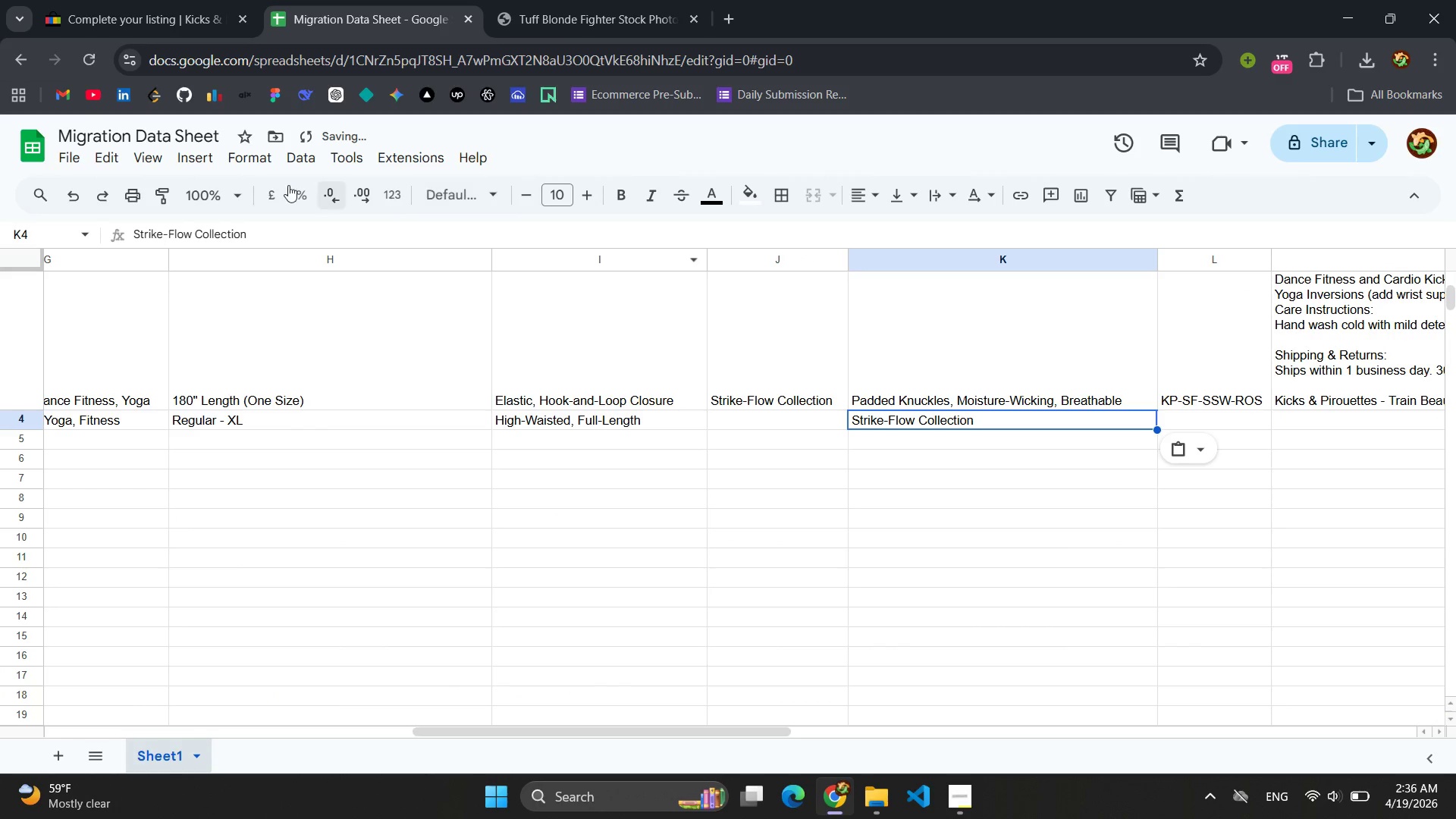 
left_click([106, 5])
 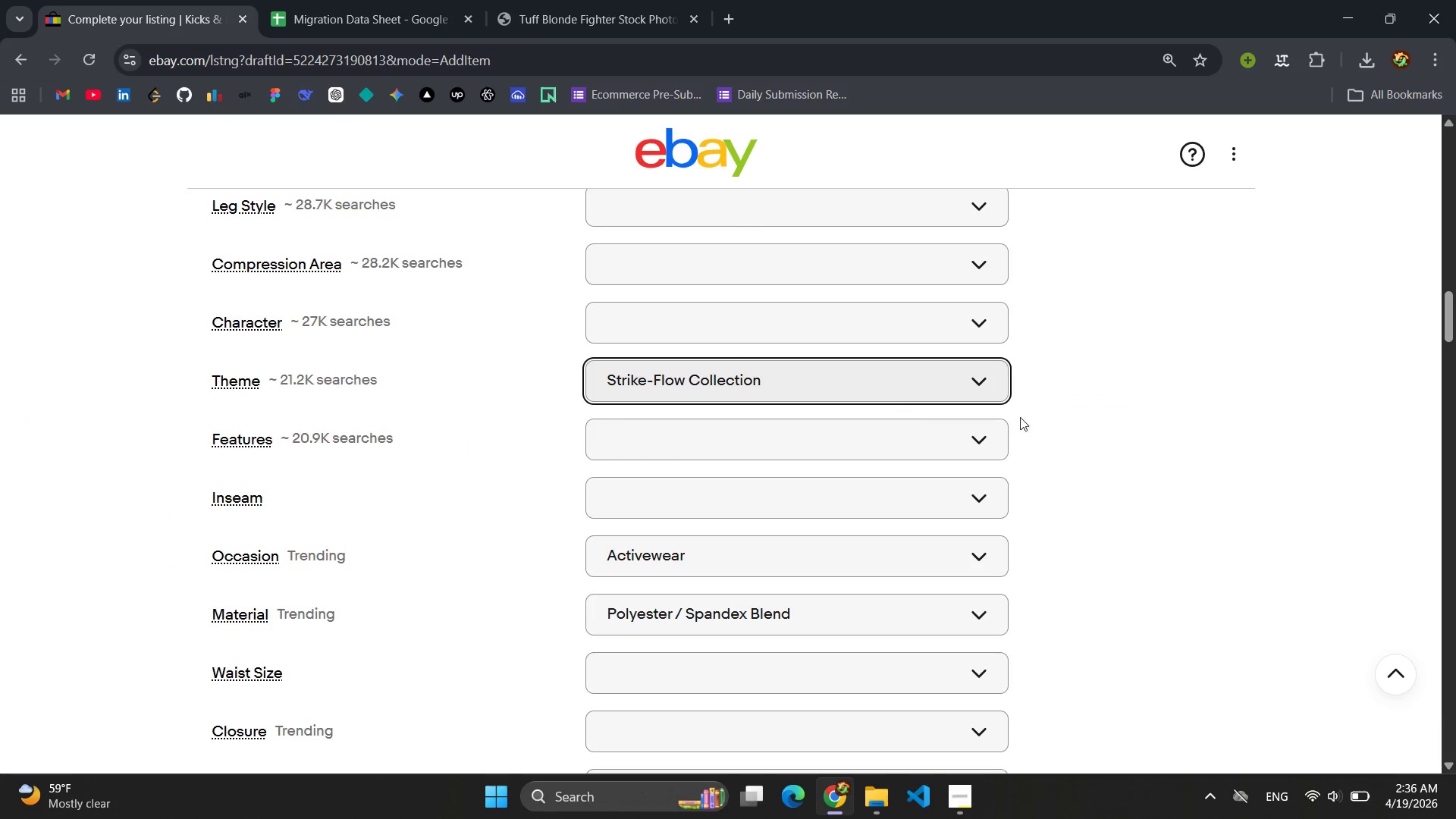 
left_click([1119, 415])
 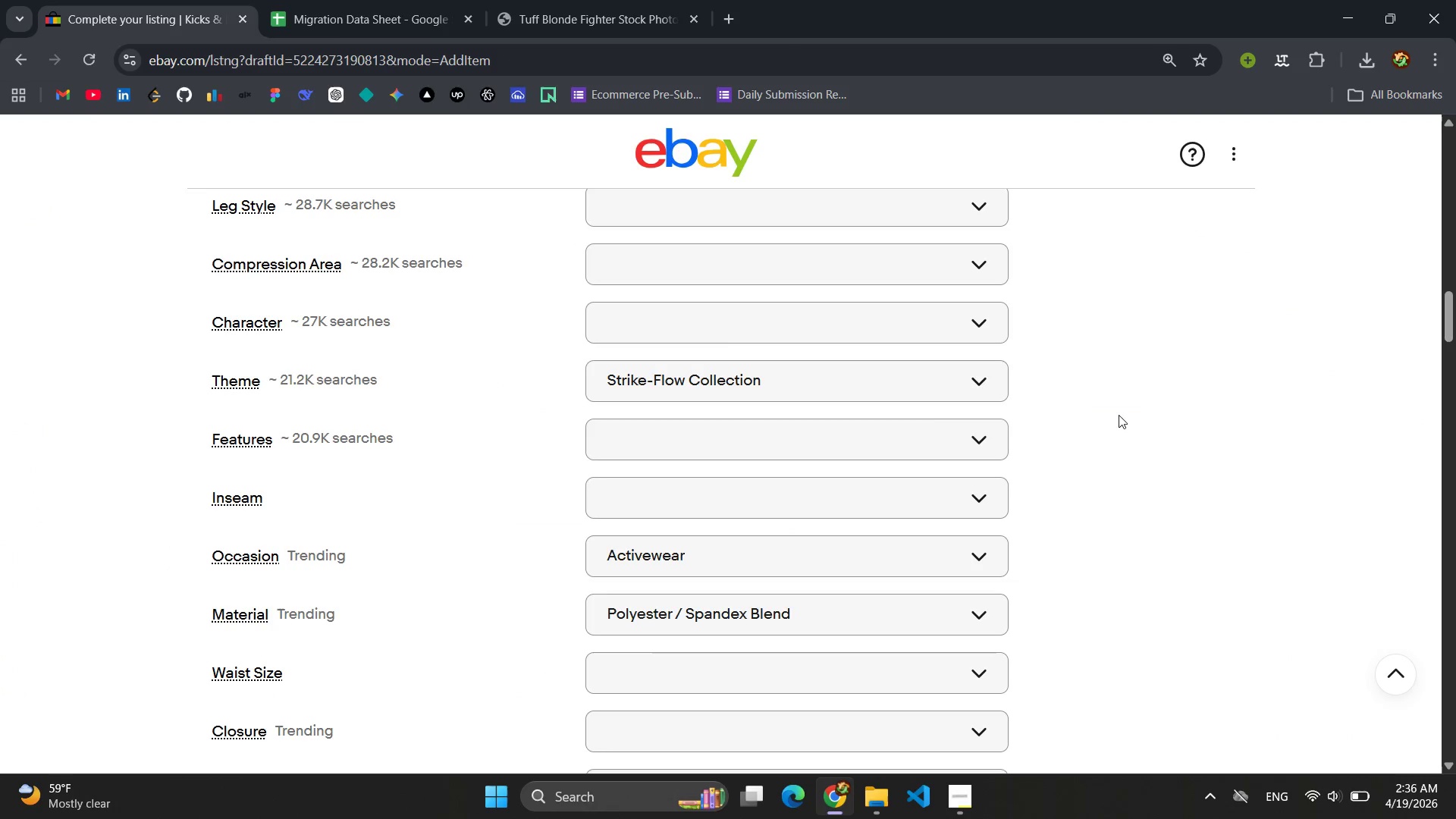 
wait(7.45)
 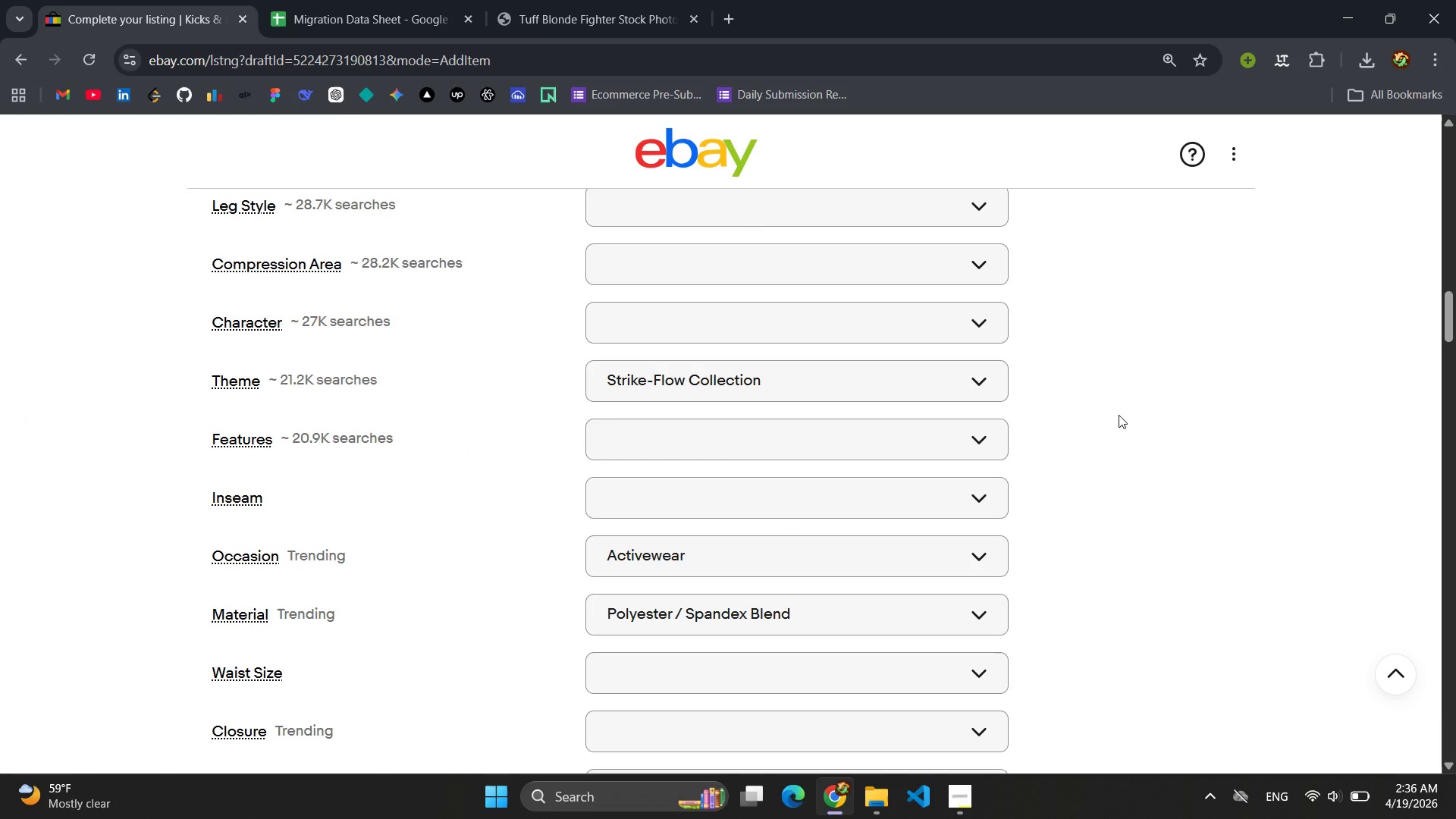 
left_click([636, 434])
 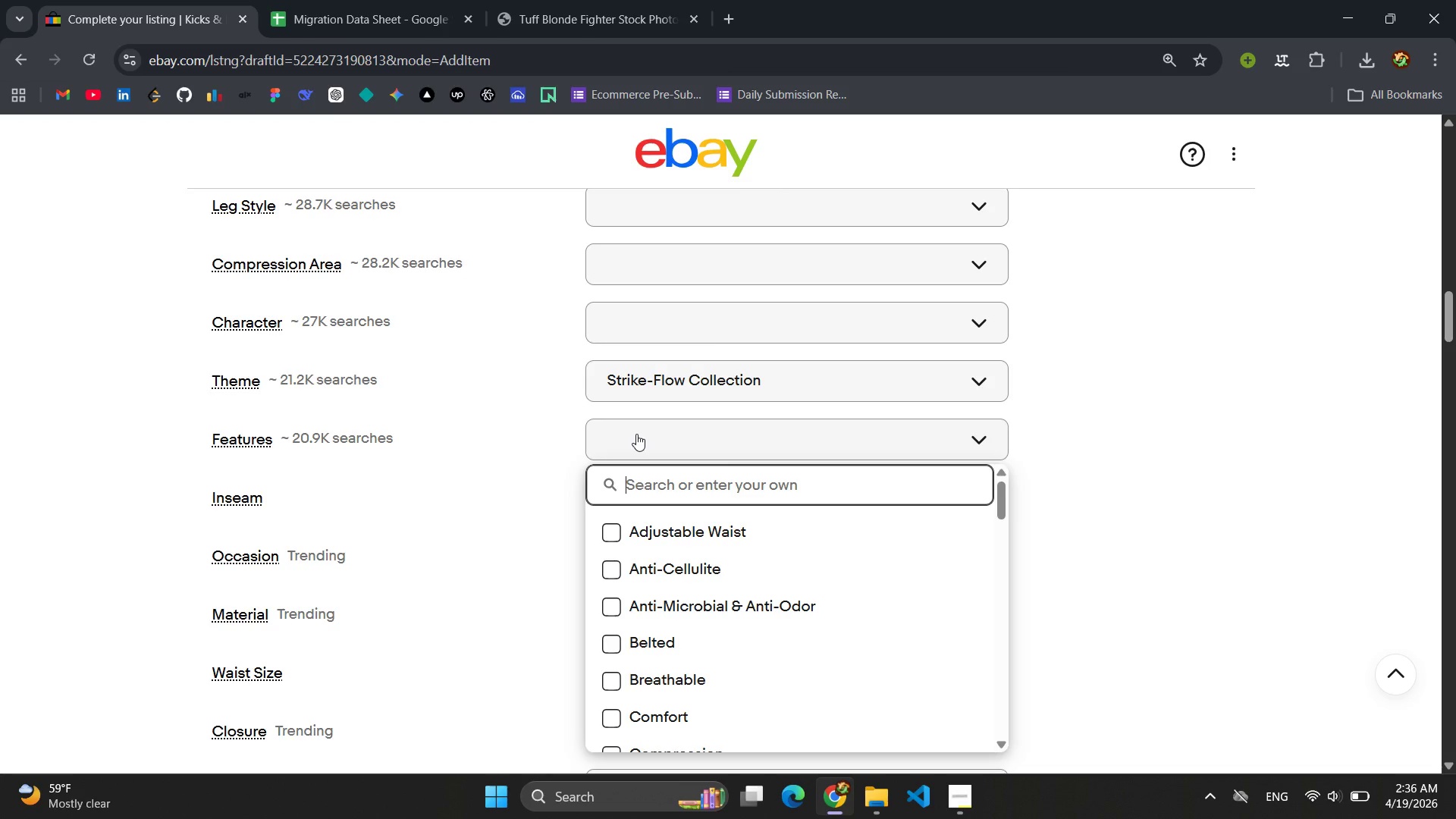 
type(Moister)
key(Backspace)
key(Backspace)
type(yre)
key(Backspace)
key(Backspace)
key(Backspace)
type(ure-Wicking, 4-Way Stretch, Flatlock See)
key(Backspace)
type(ams)
 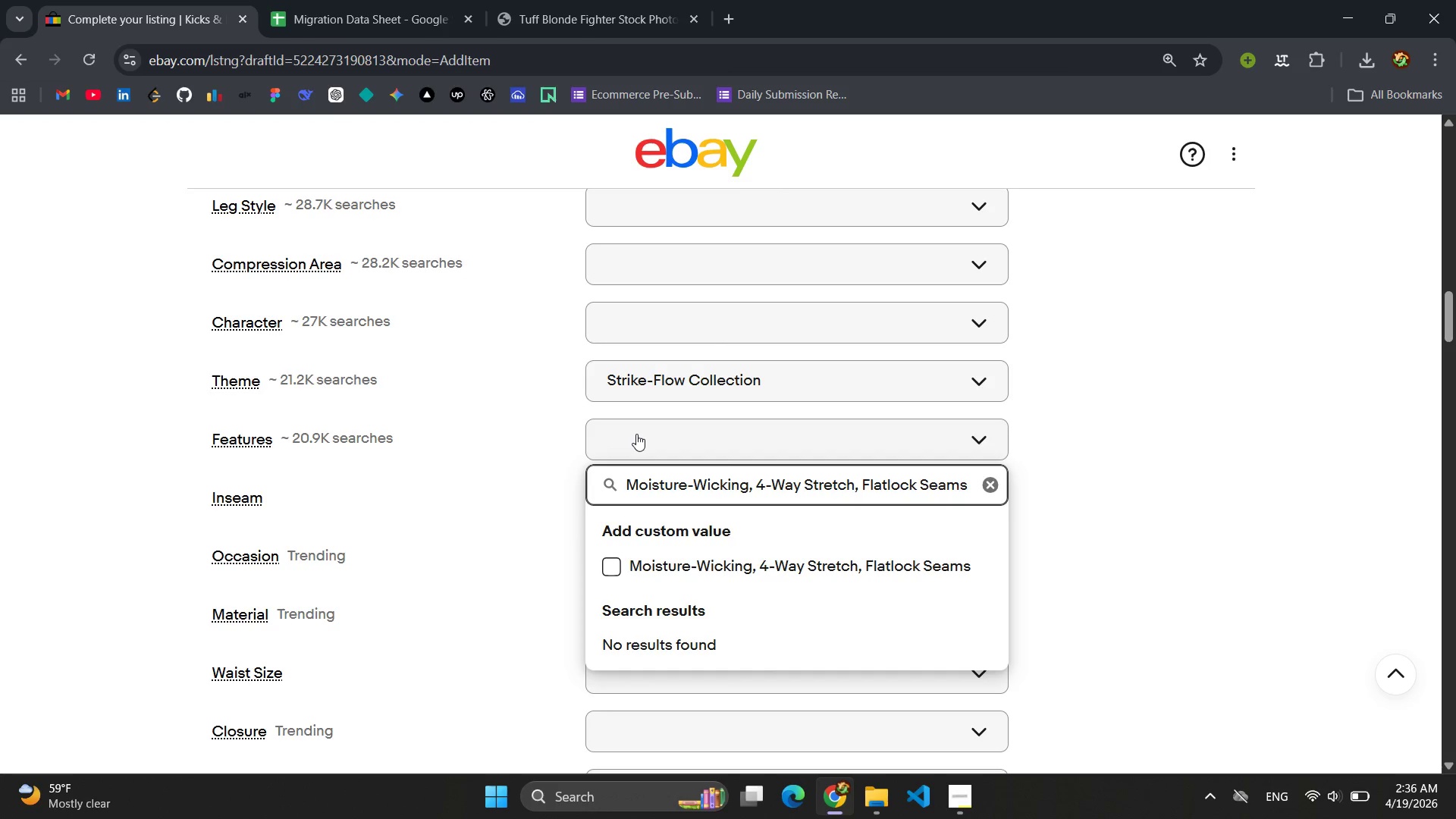 
key(Control+A)
 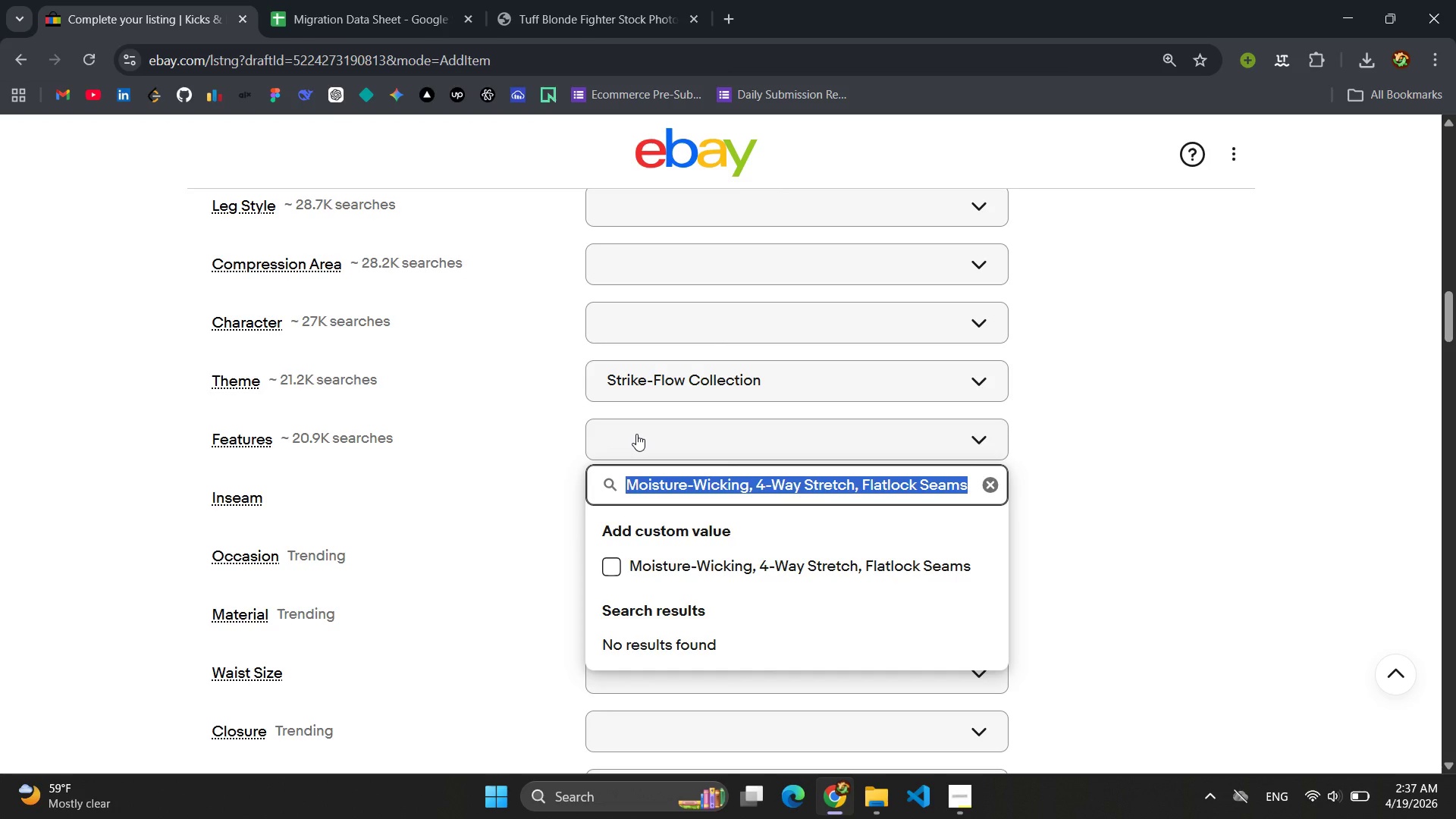 
key(Control+C)
 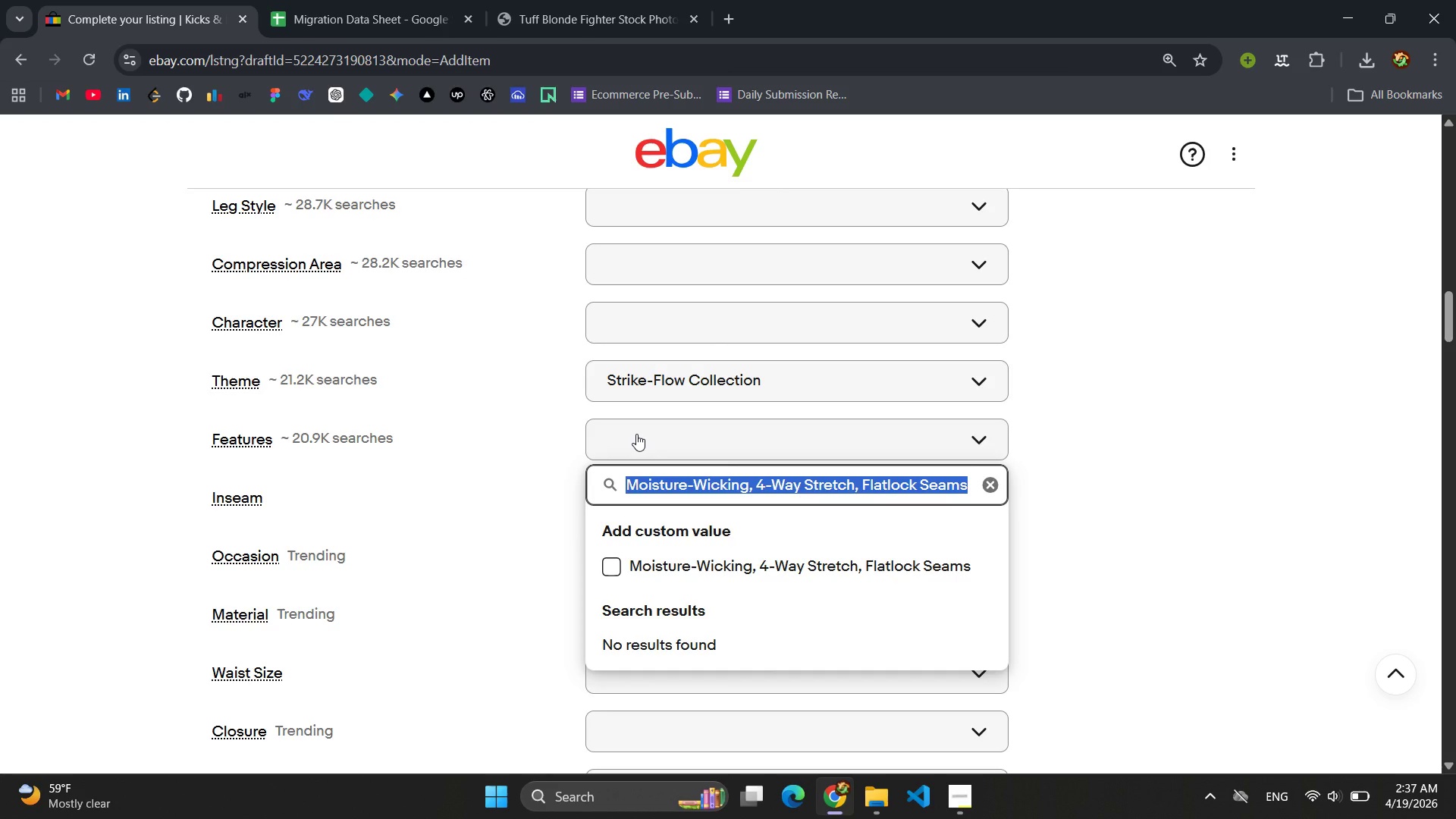 
key(Enter)
 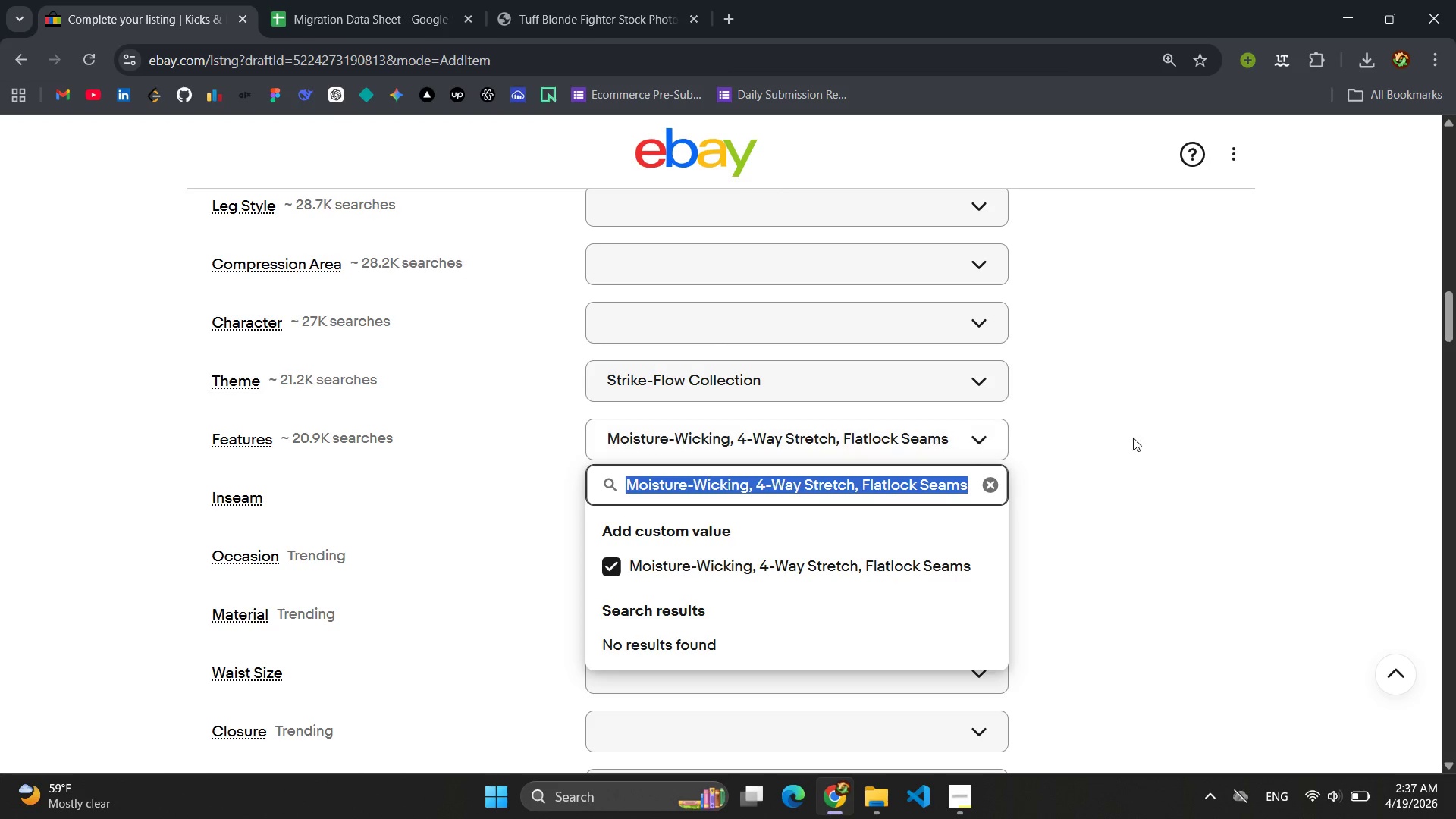 
left_click([1164, 438])
 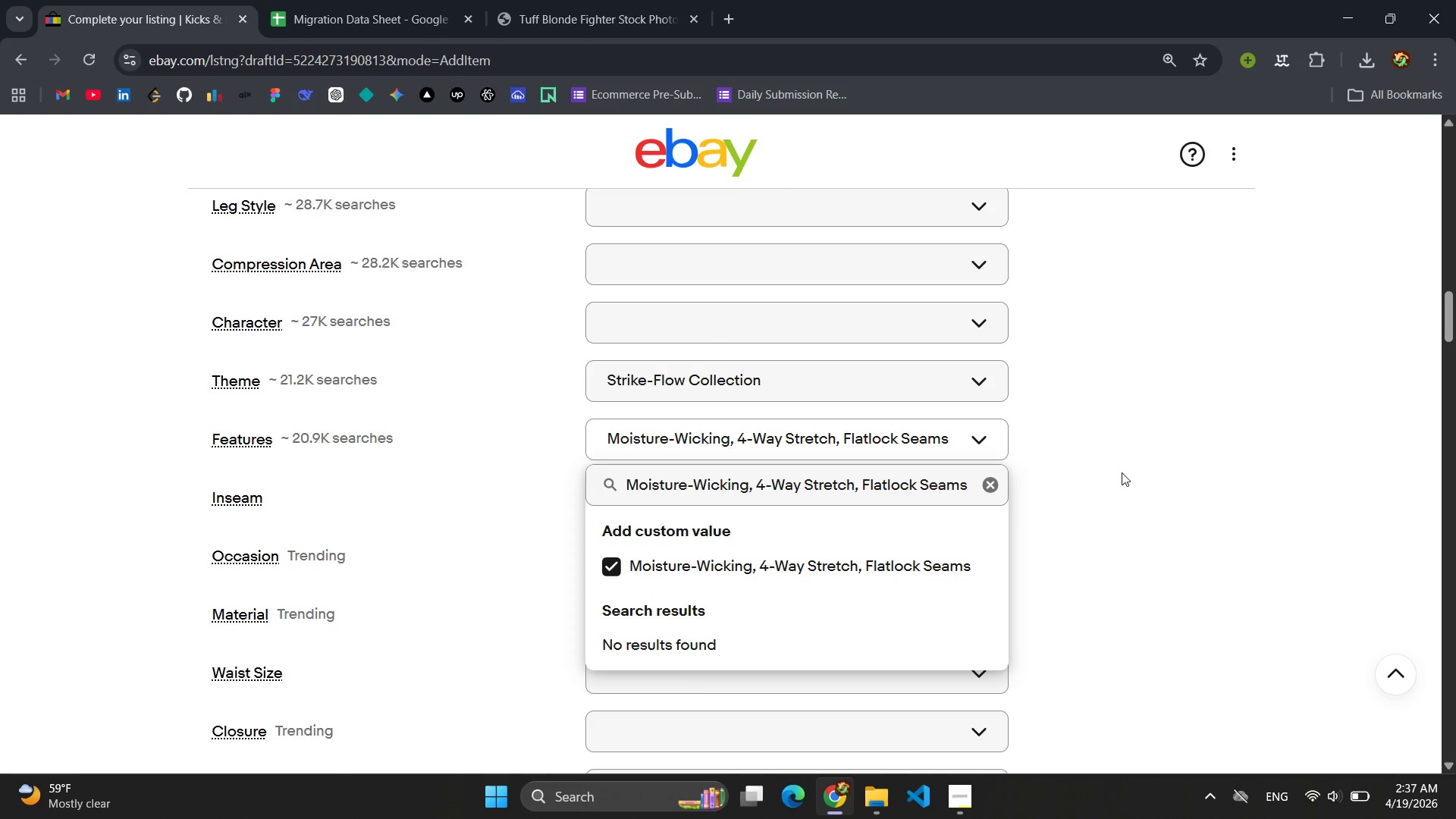 
left_click([1122, 472])
 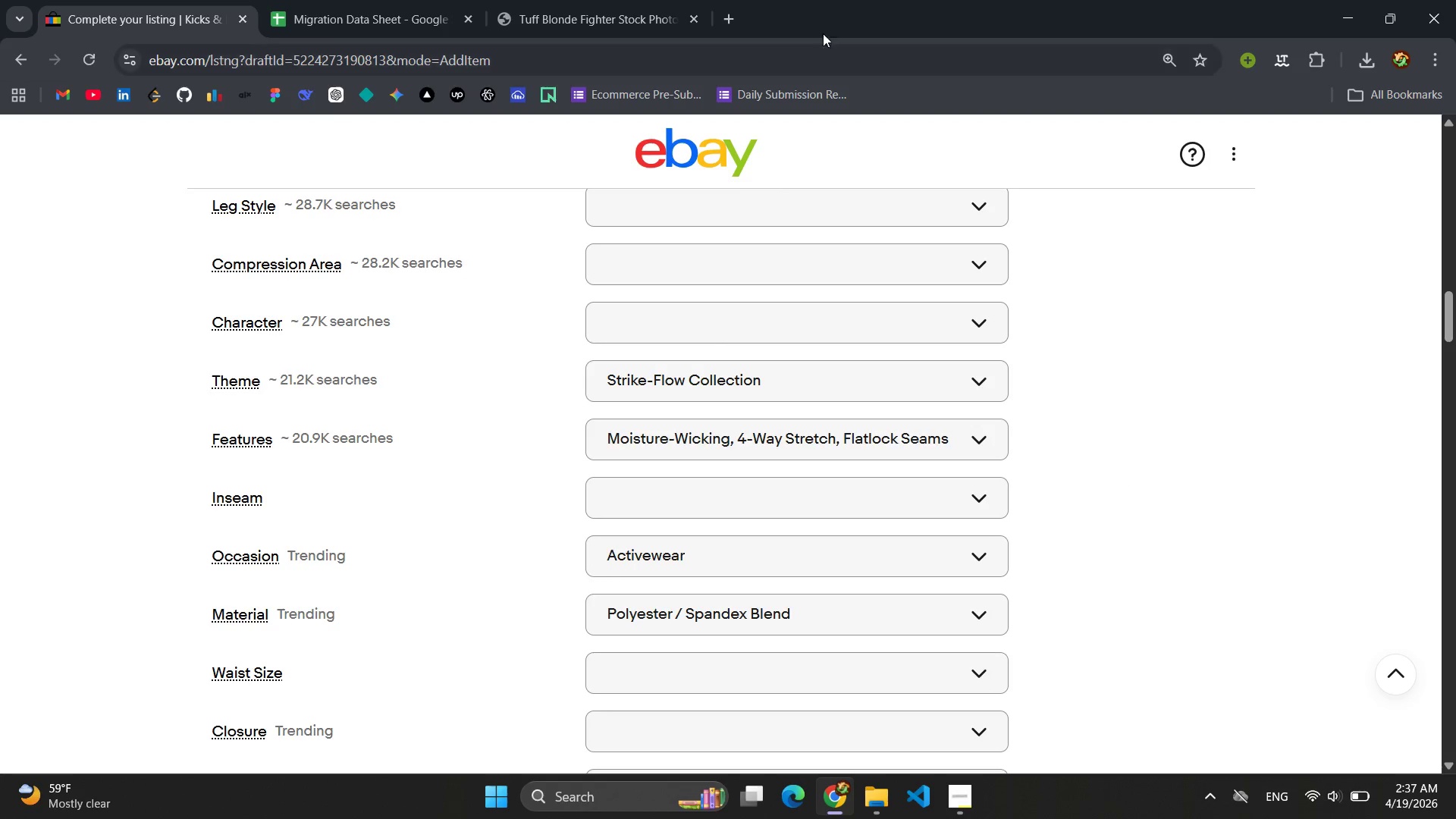 
left_click([428, 11])
 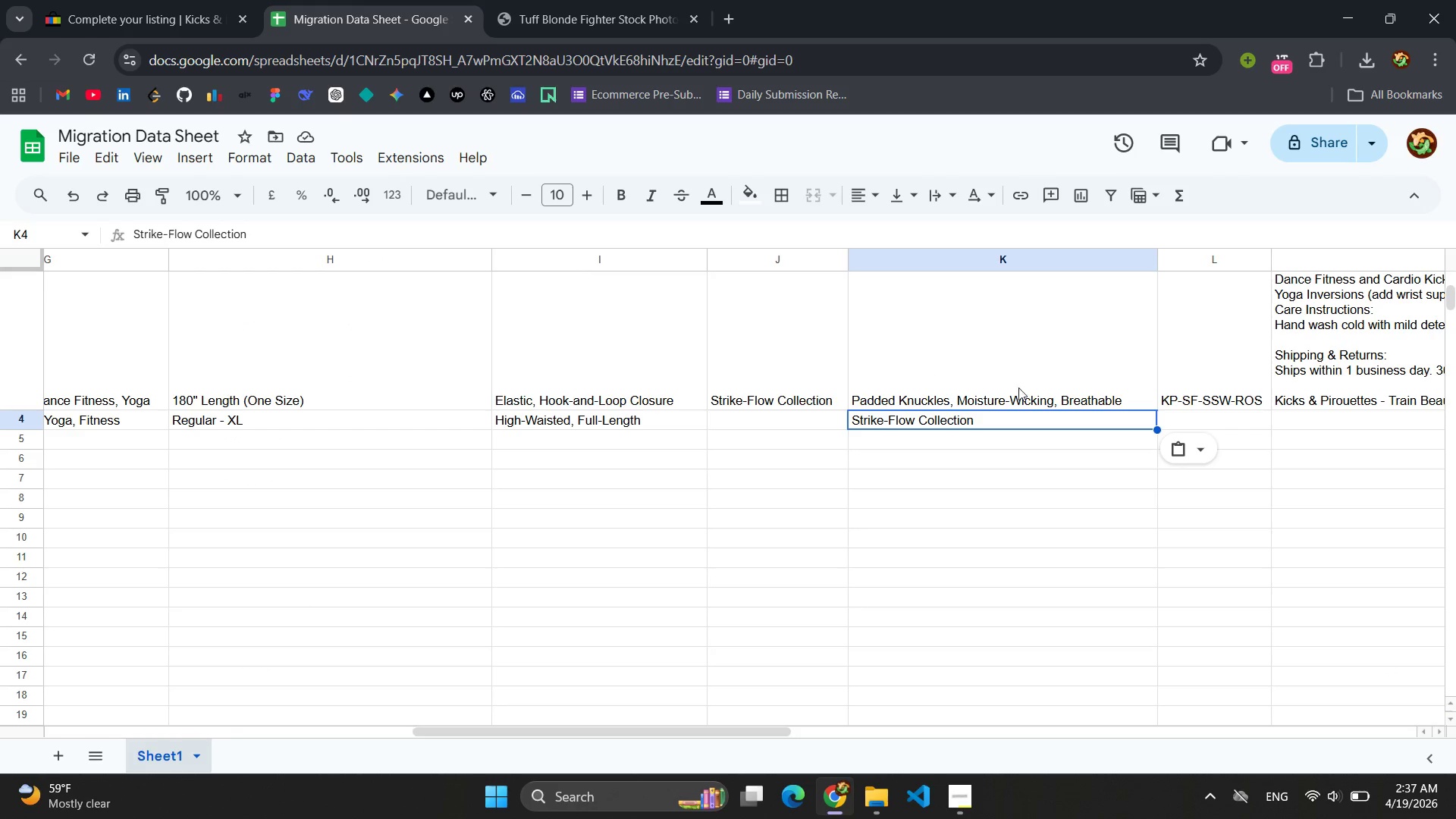 
scroll: coordinate [1001, 423], scroll_direction: up, amount: 20.0
 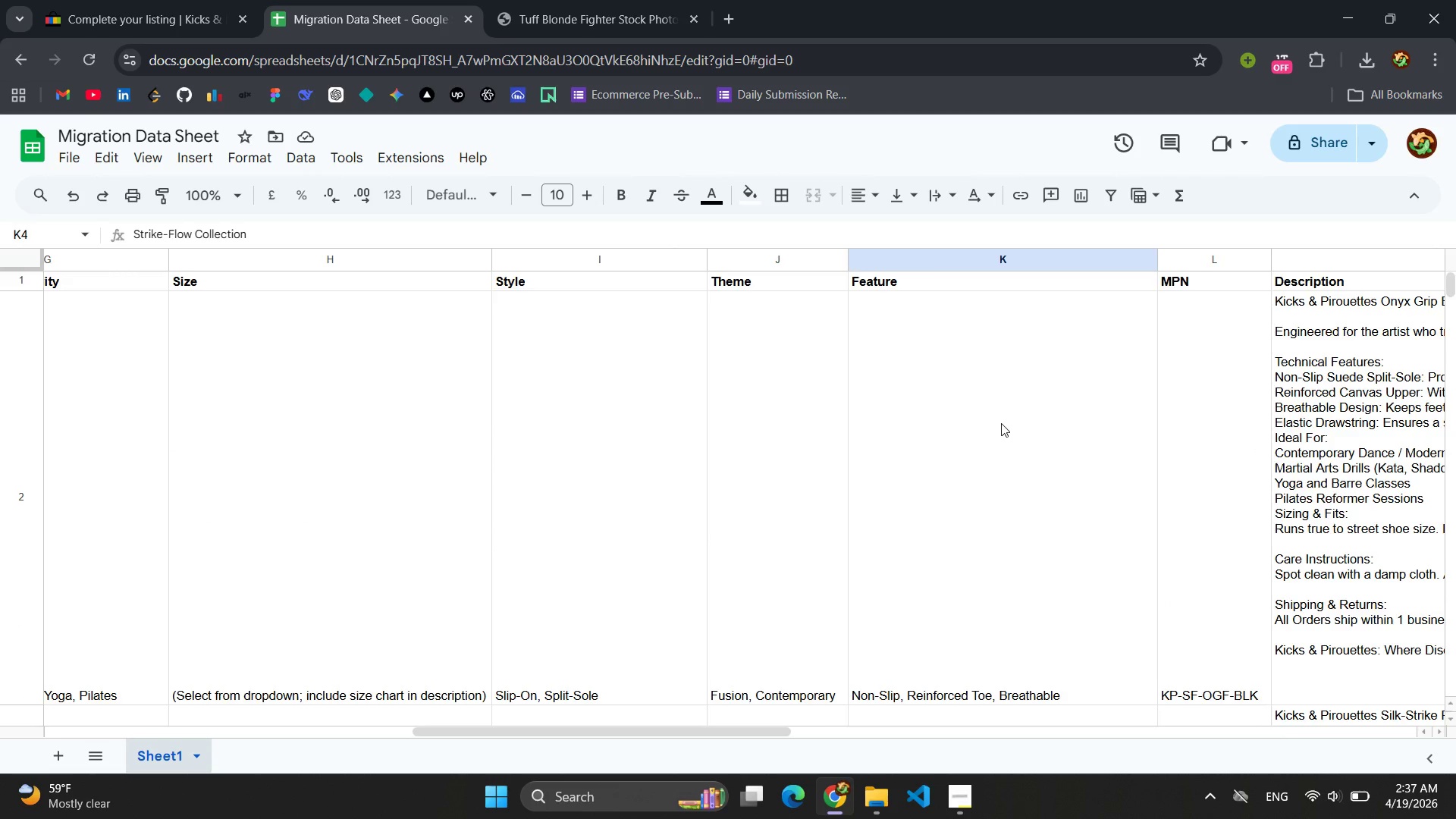 
scroll: coordinate [1001, 423], scroll_direction: down, amount: 4.0
 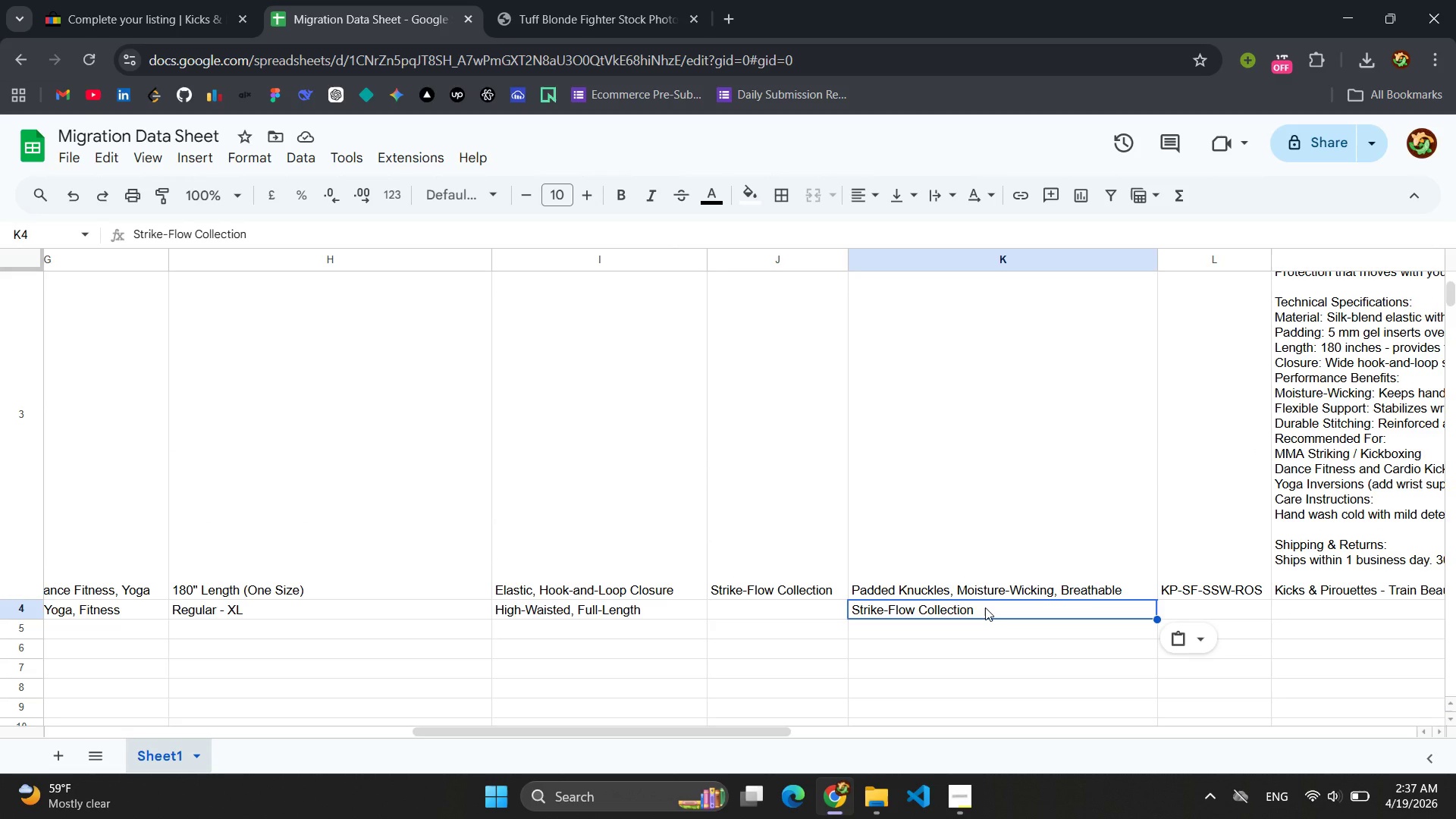 
left_click([971, 629])
 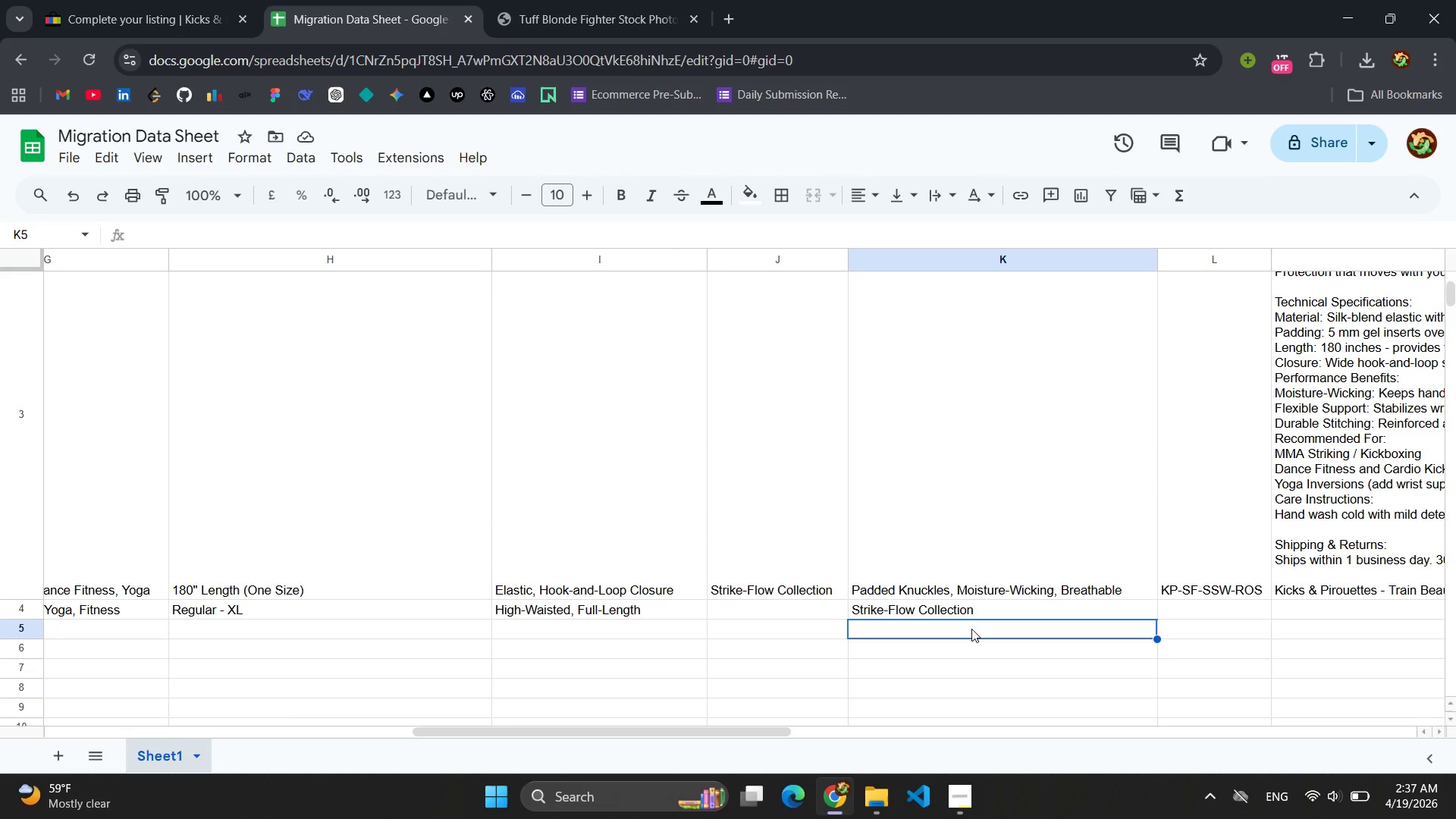 
key(Control+V)
 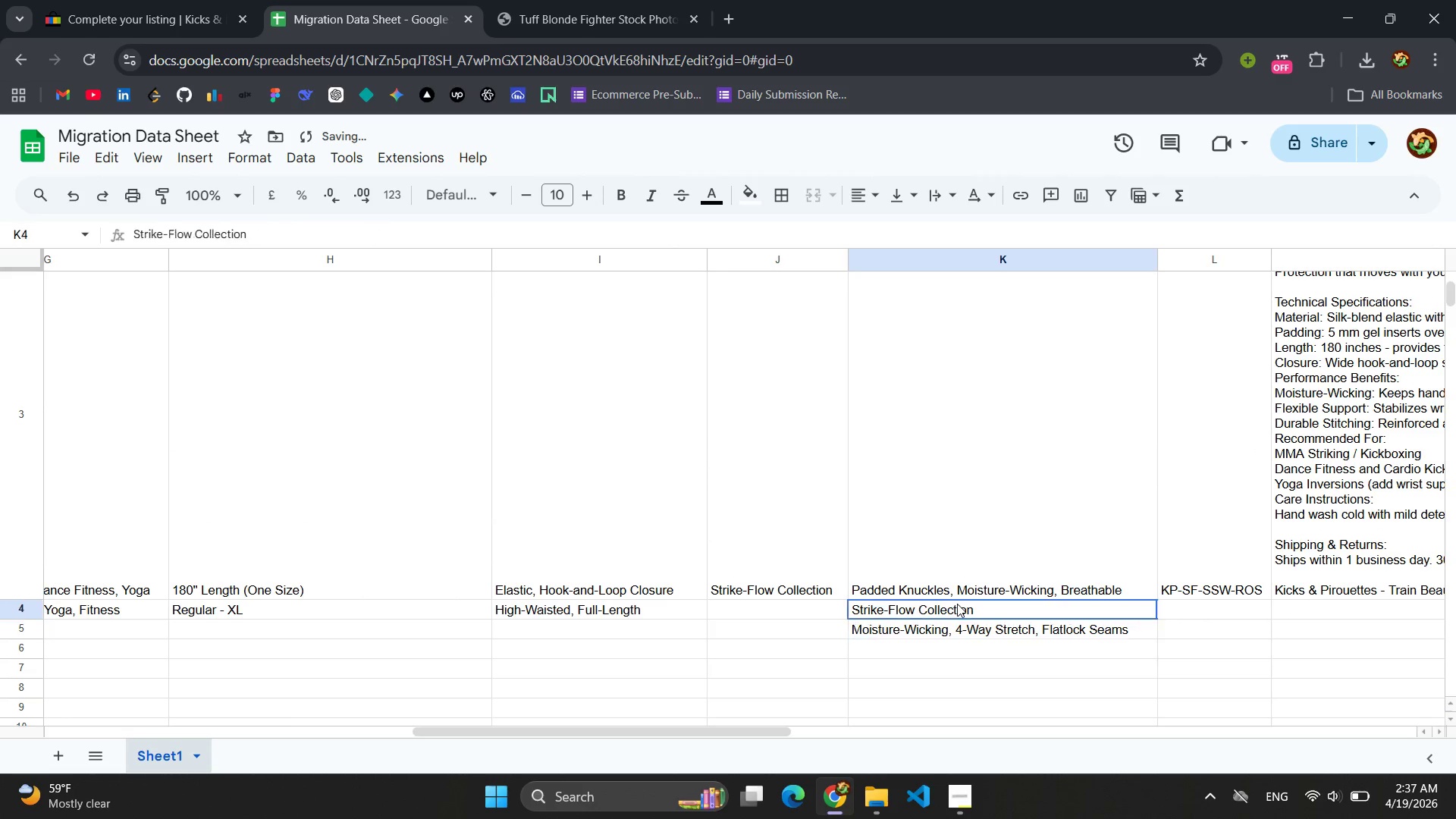 
double_click([957, 604])
 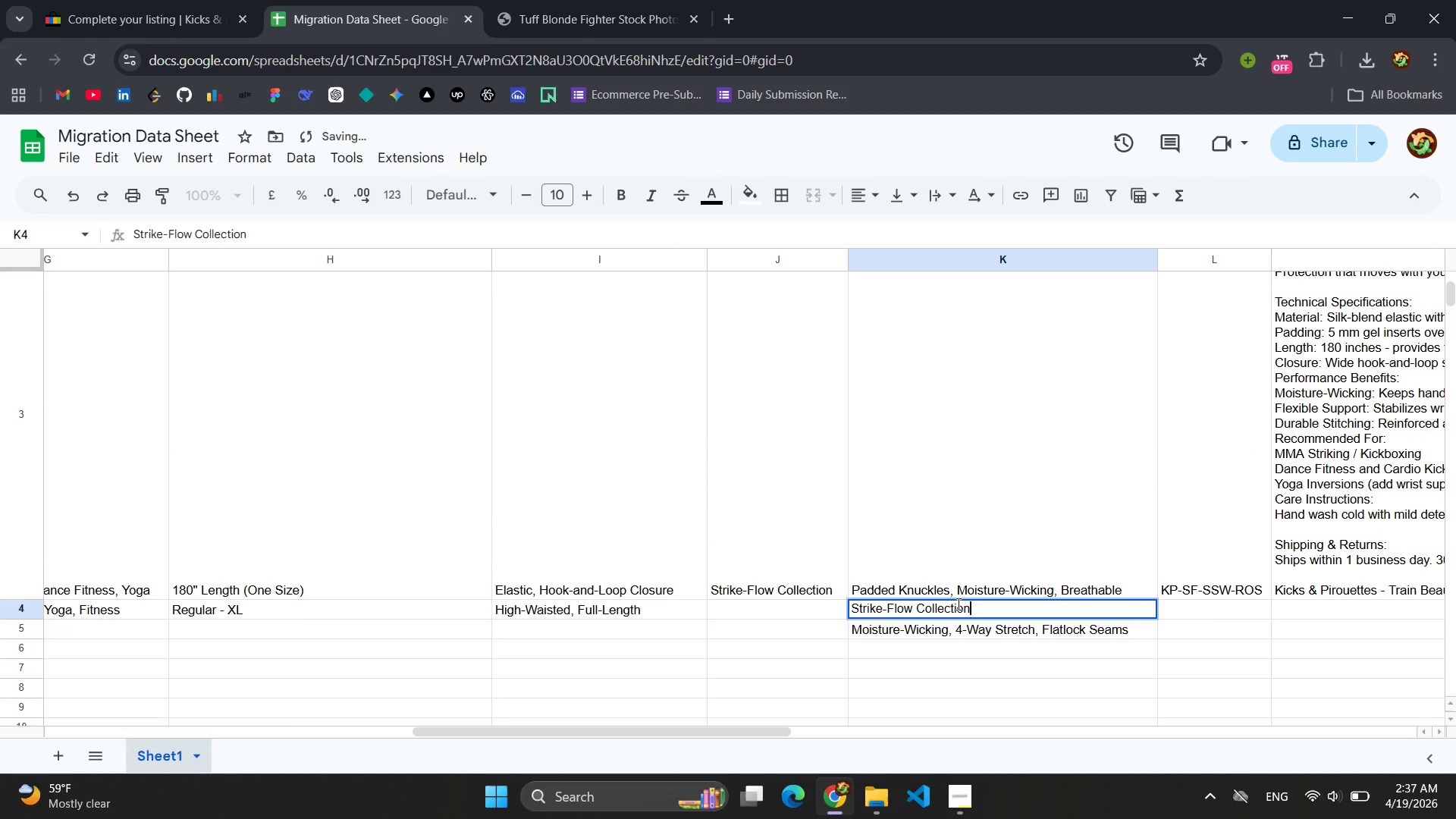 
triple_click([957, 604])
 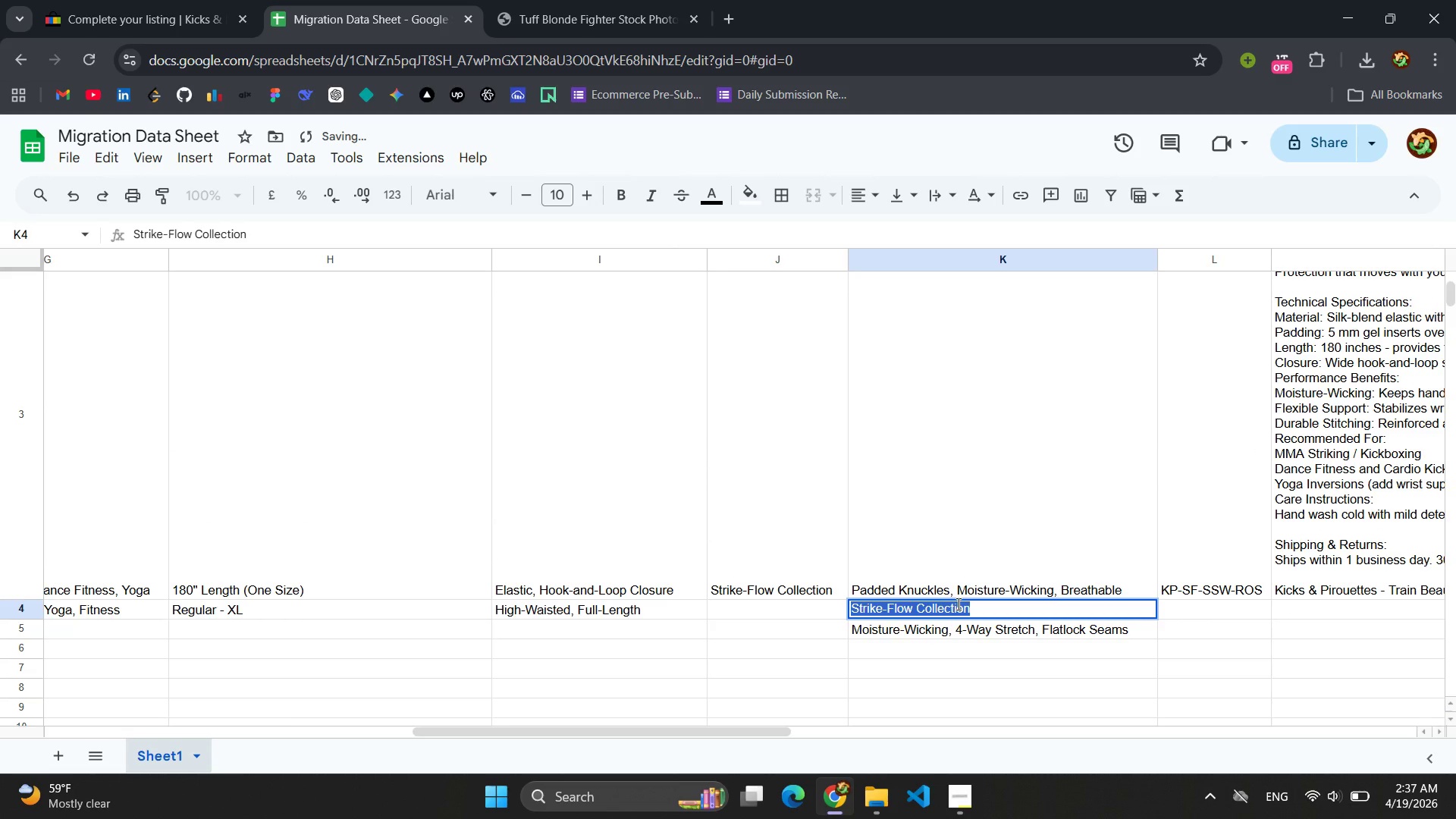 
key(Control+X)
 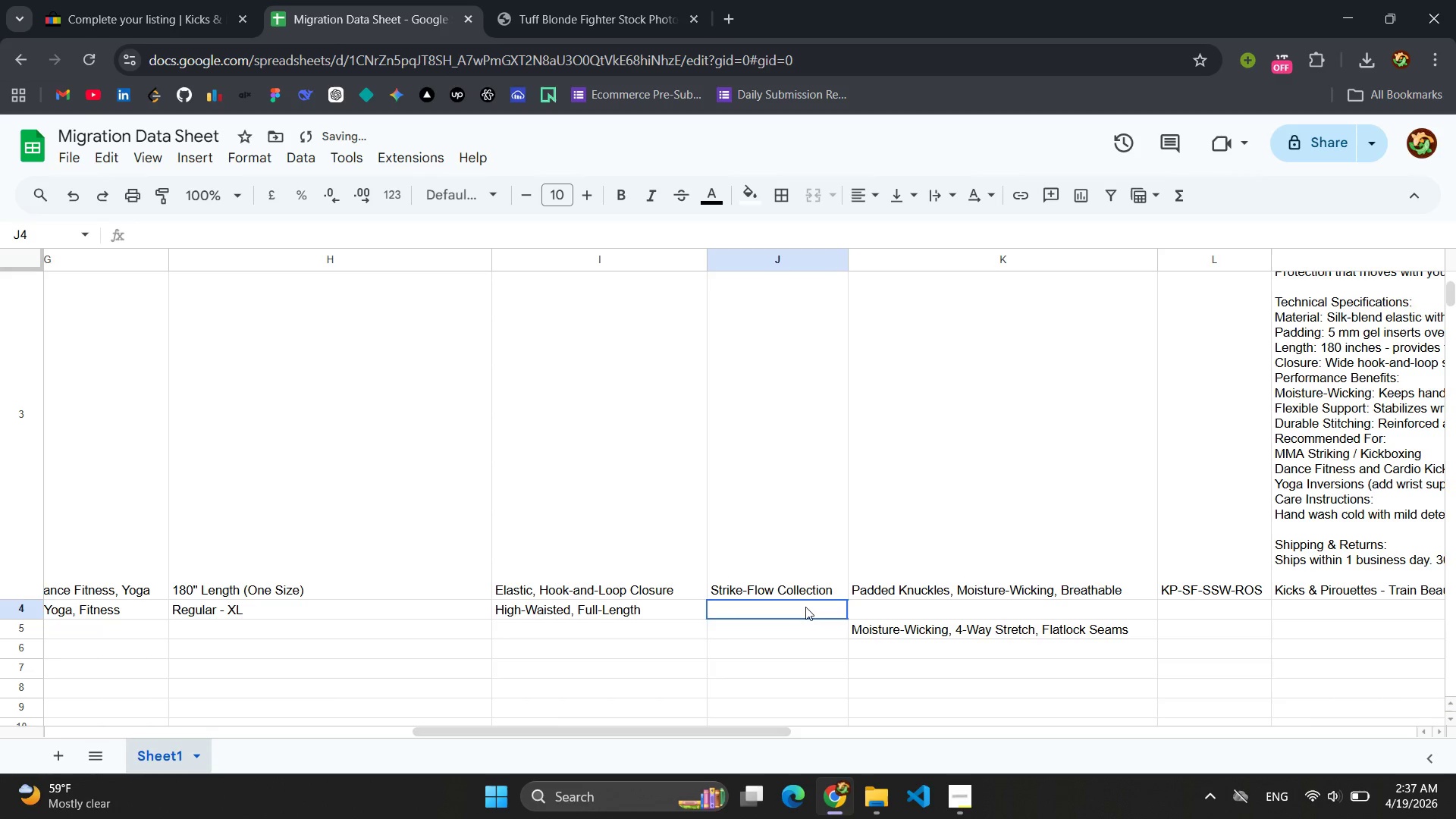 
double_click([805, 607])
 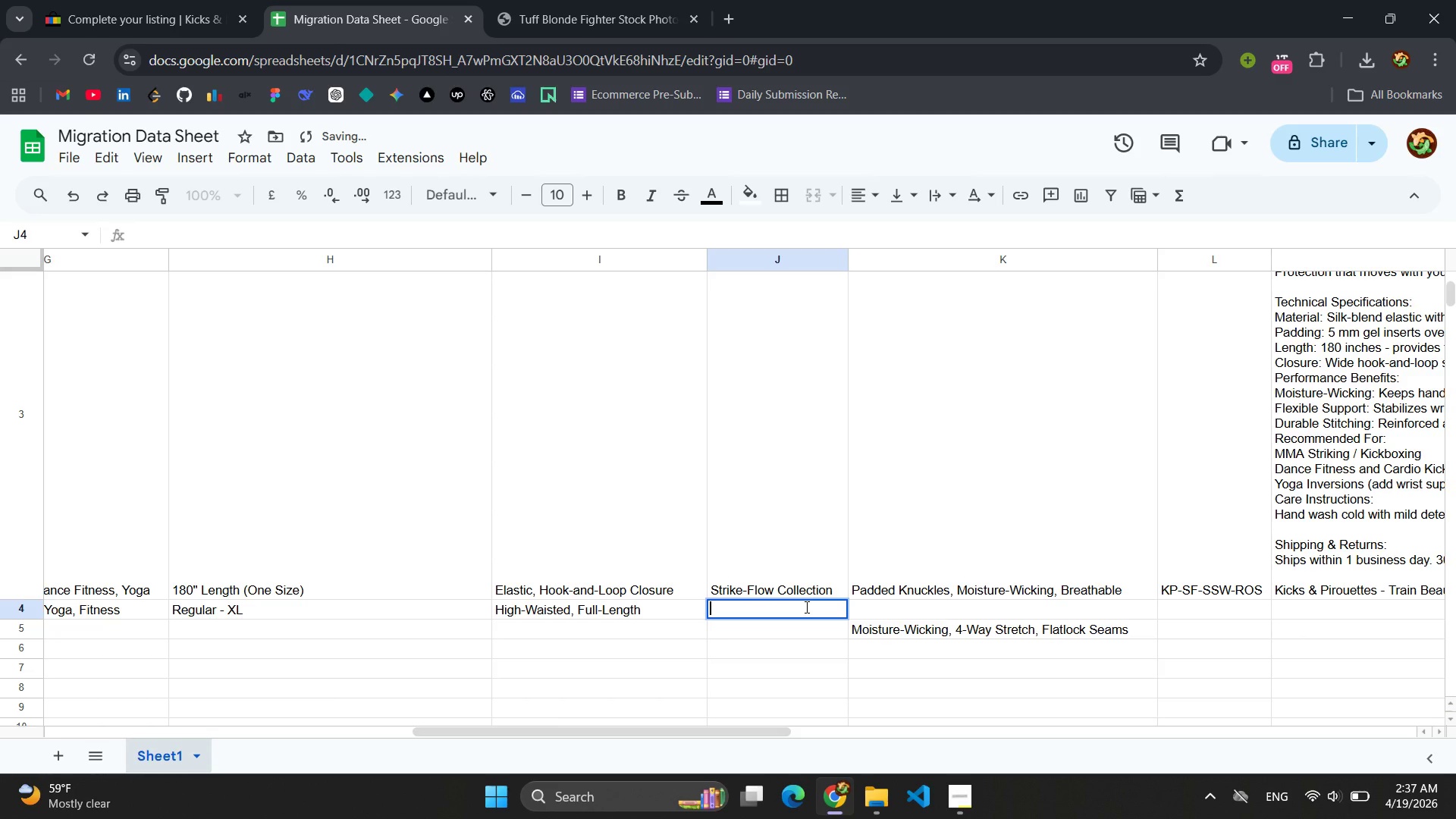 
key(Control+V)
 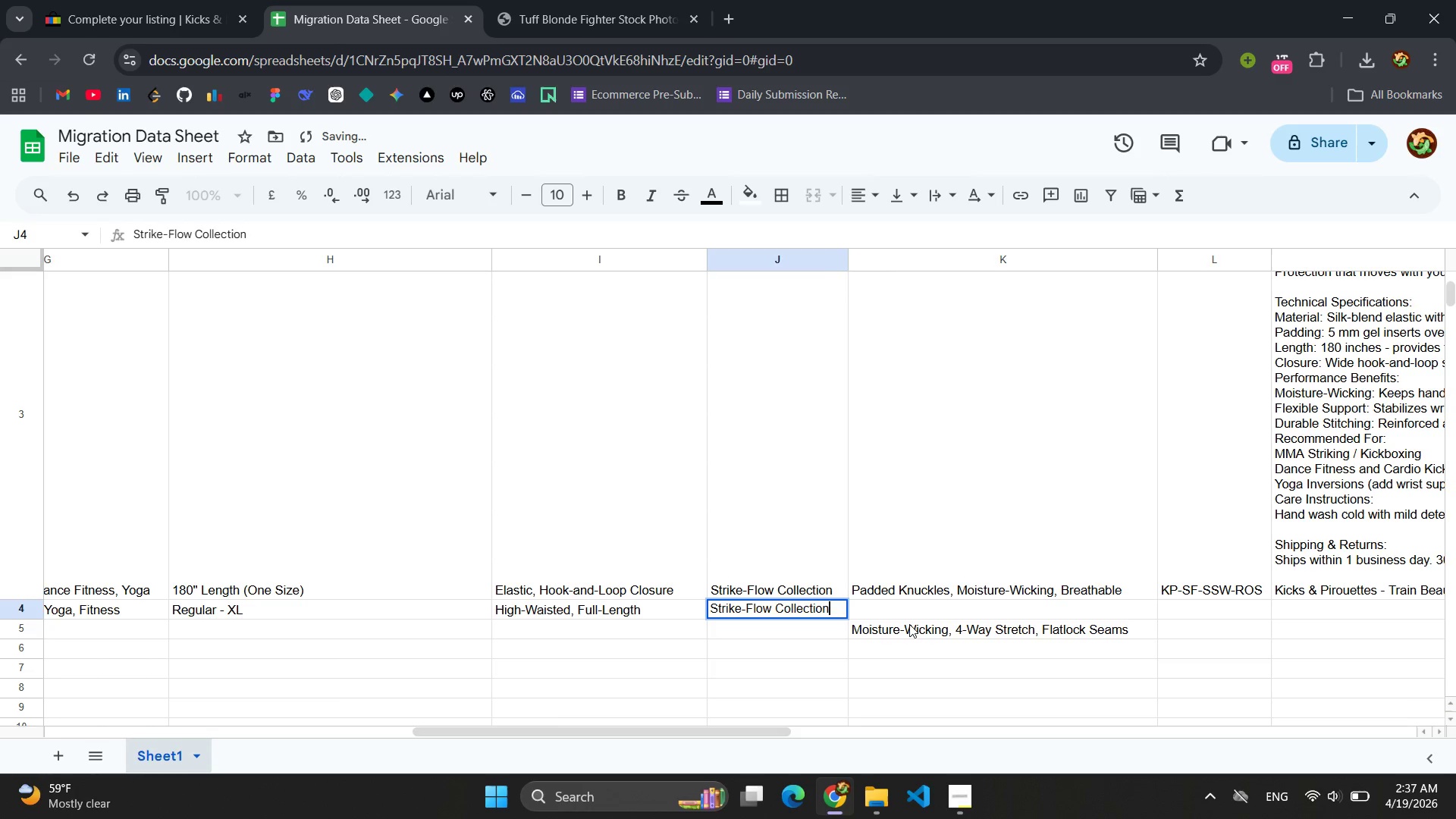 
double_click([909, 624])
 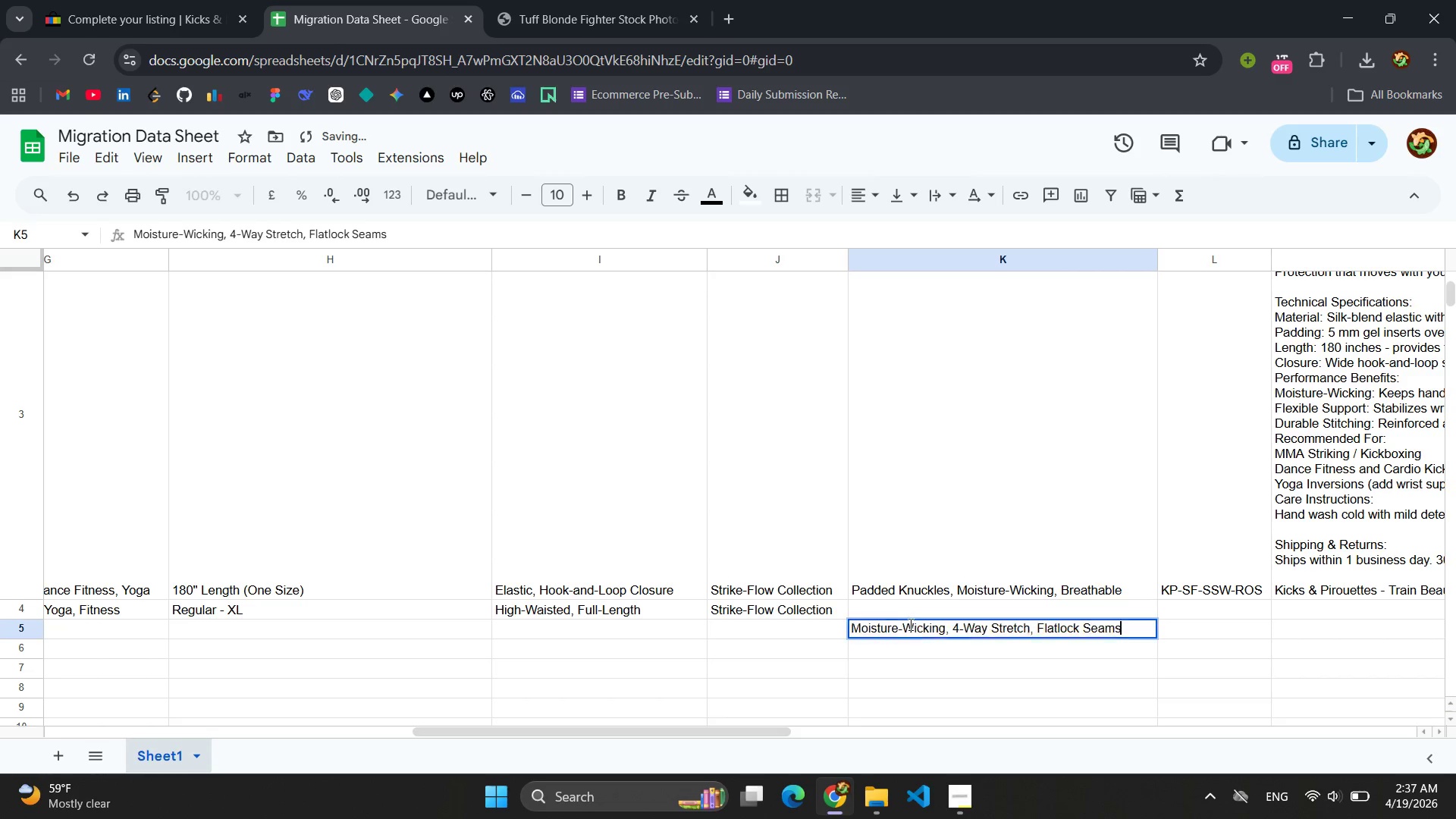 
triple_click([909, 624])
 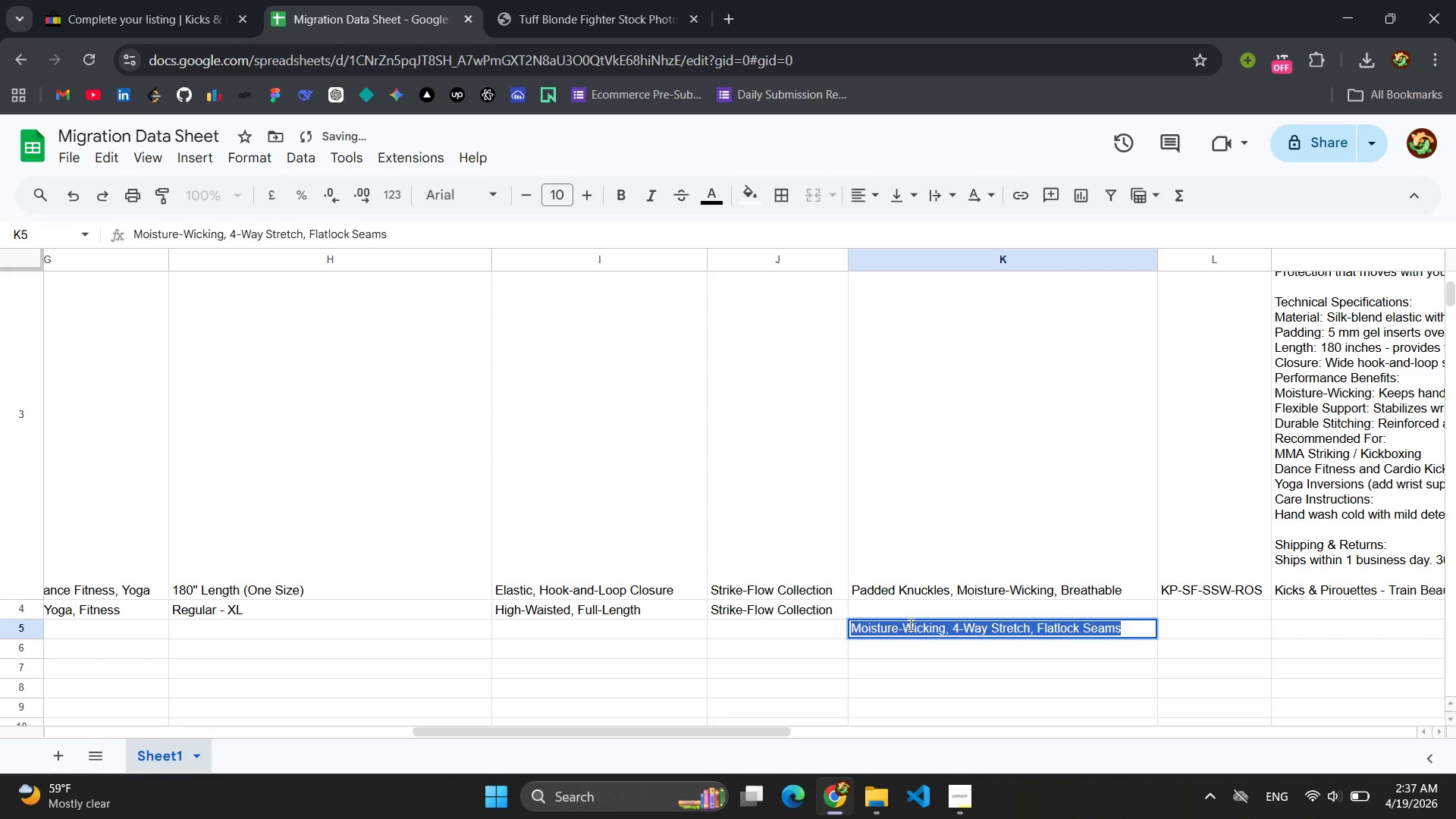 
key(Control+X)
 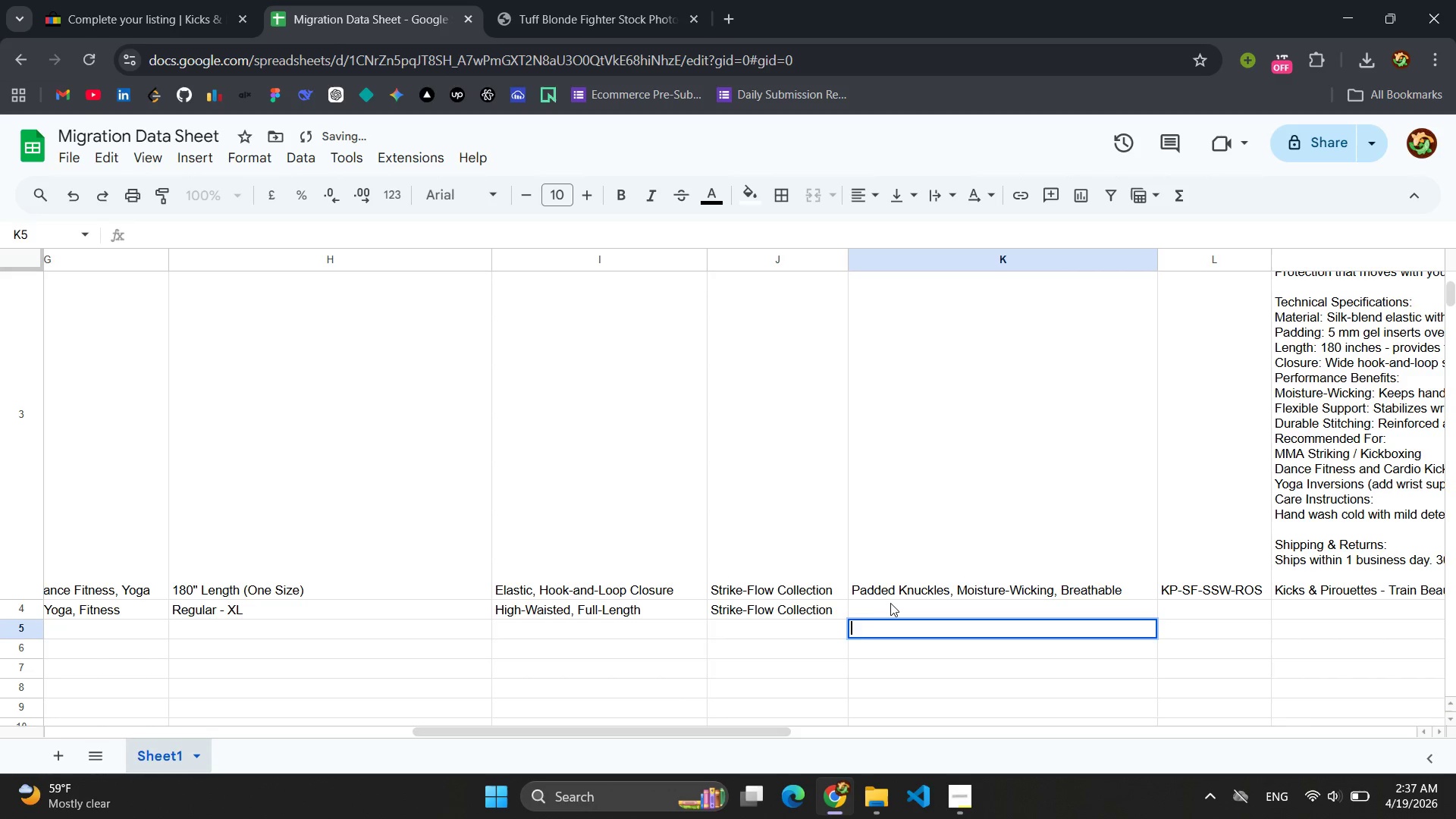 
left_click([890, 602])
 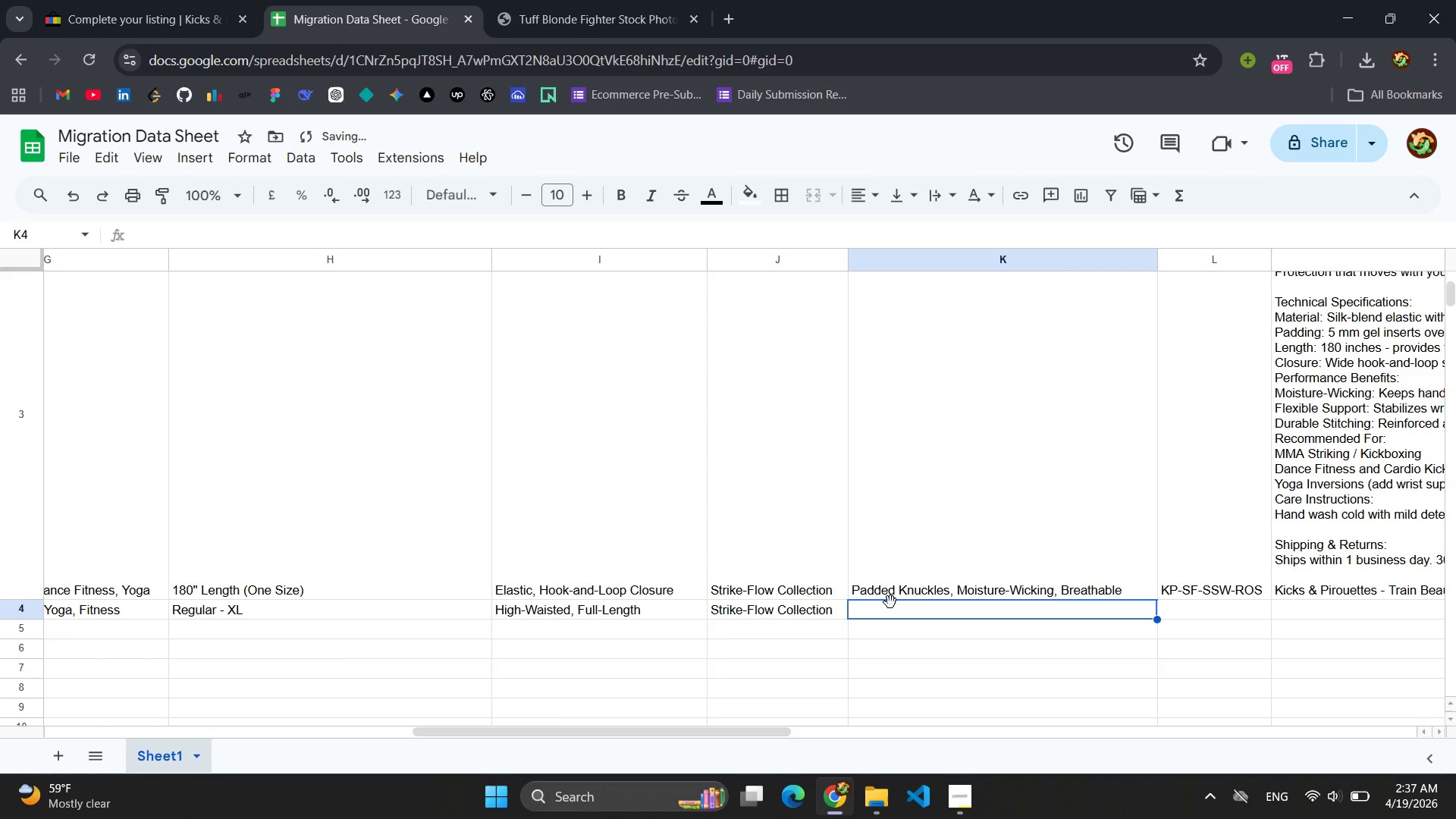 
key(Control+V)
 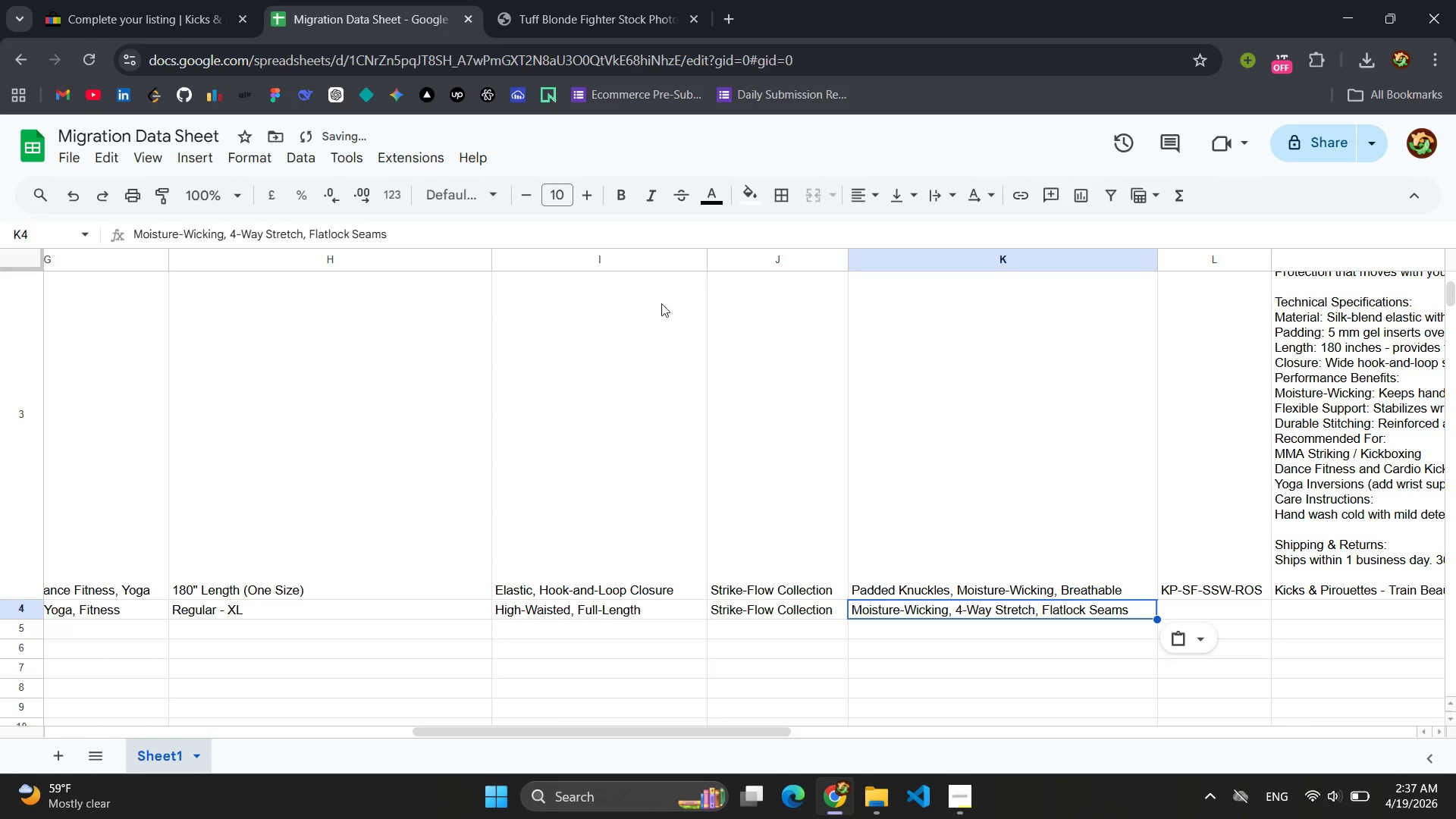 
scroll: coordinate [807, 379], scroll_direction: up, amount: 7.0
 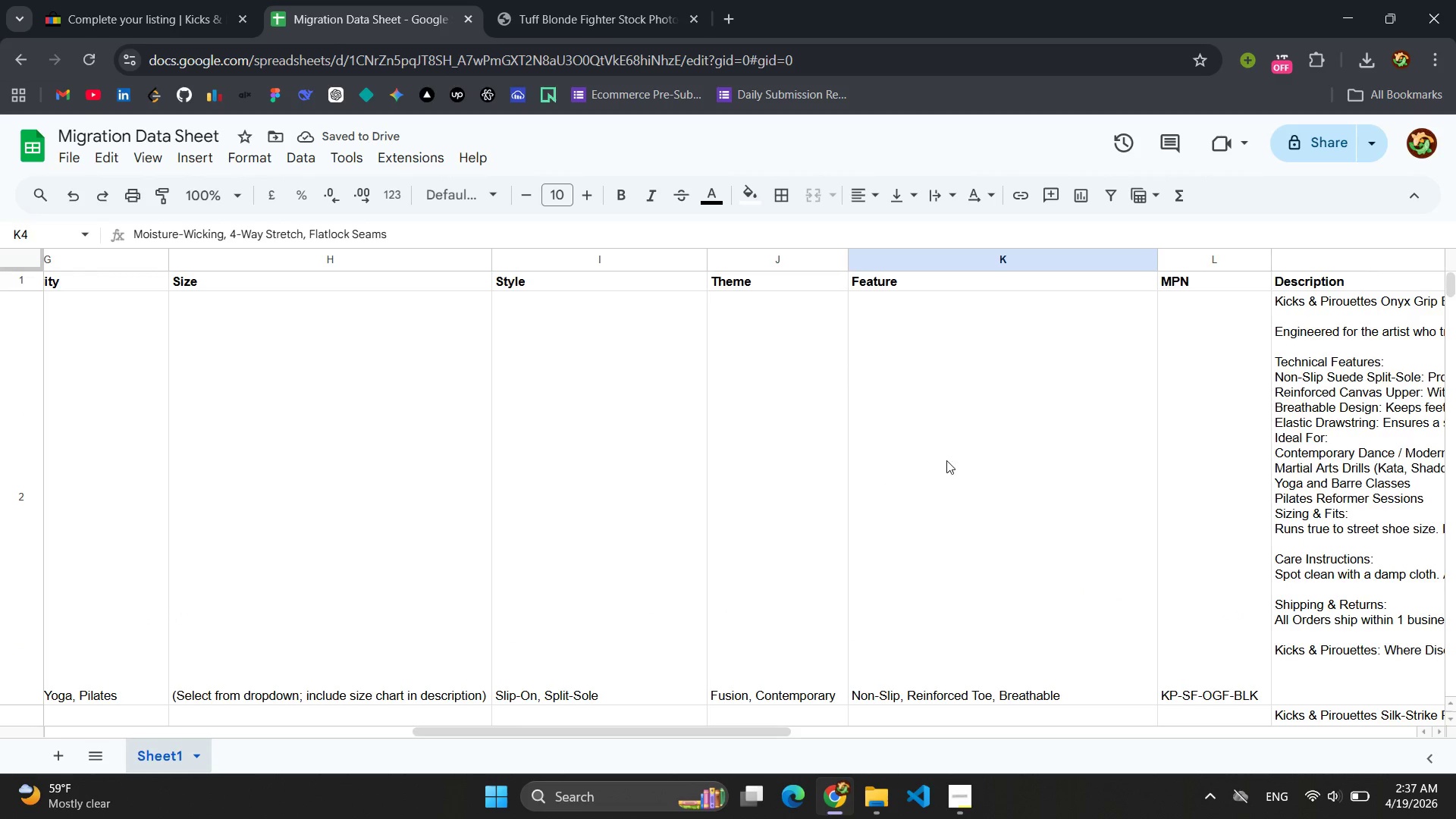 
scroll: coordinate [948, 460], scroll_direction: down, amount: 1.0
 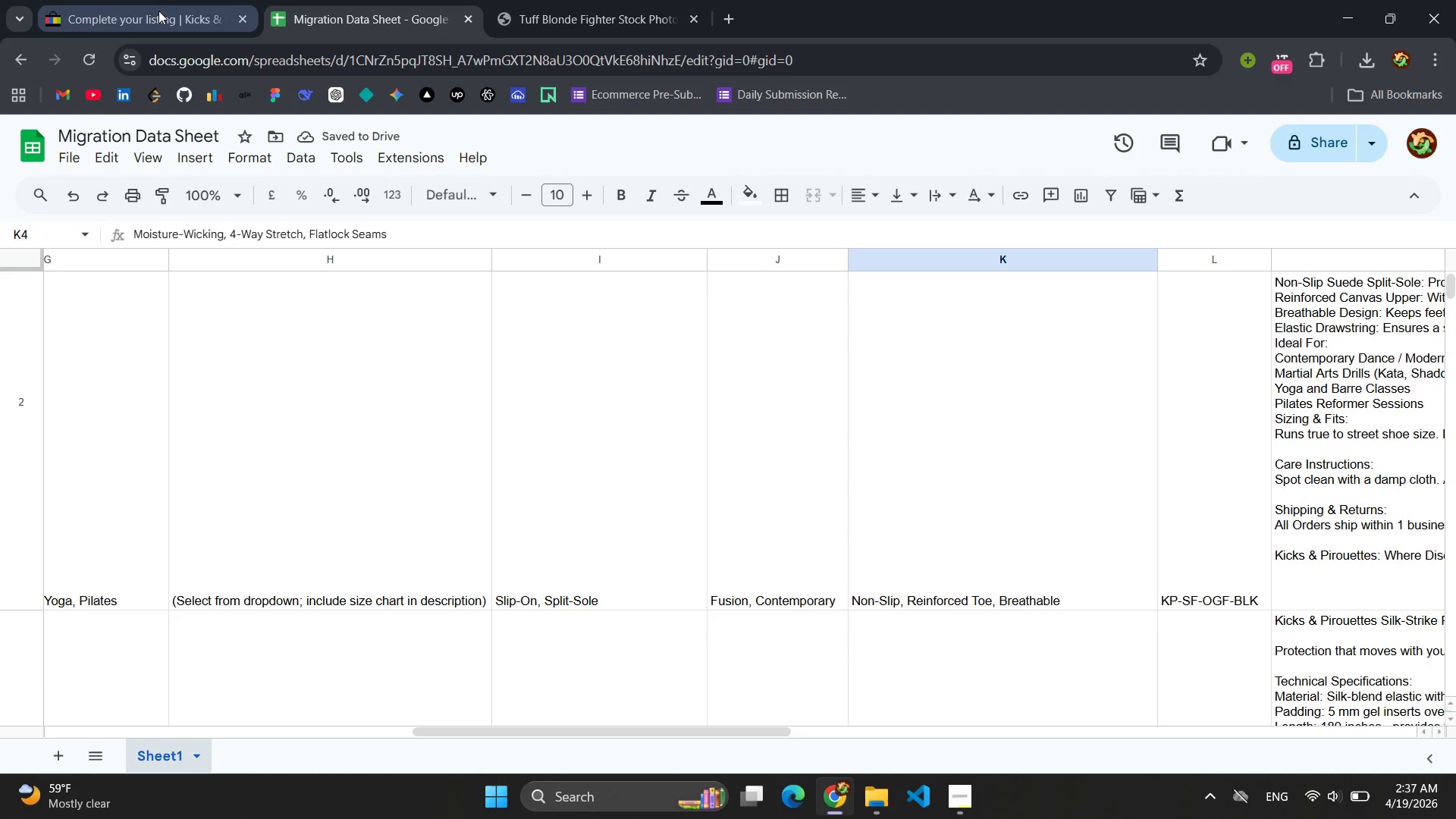 
left_click([158, 11])
 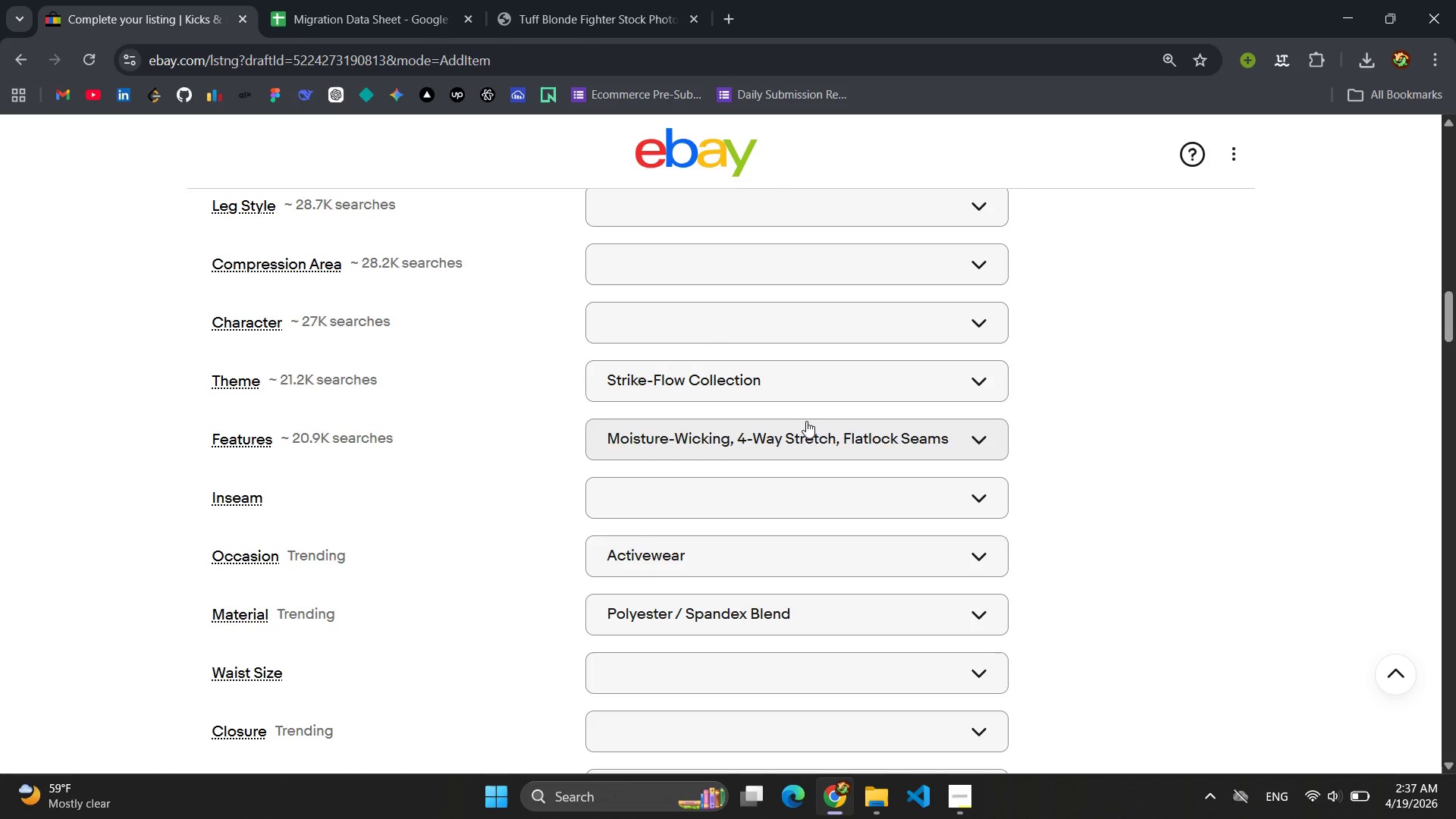 
scroll: coordinate [763, 435], scroll_direction: up, amount: 3.0
 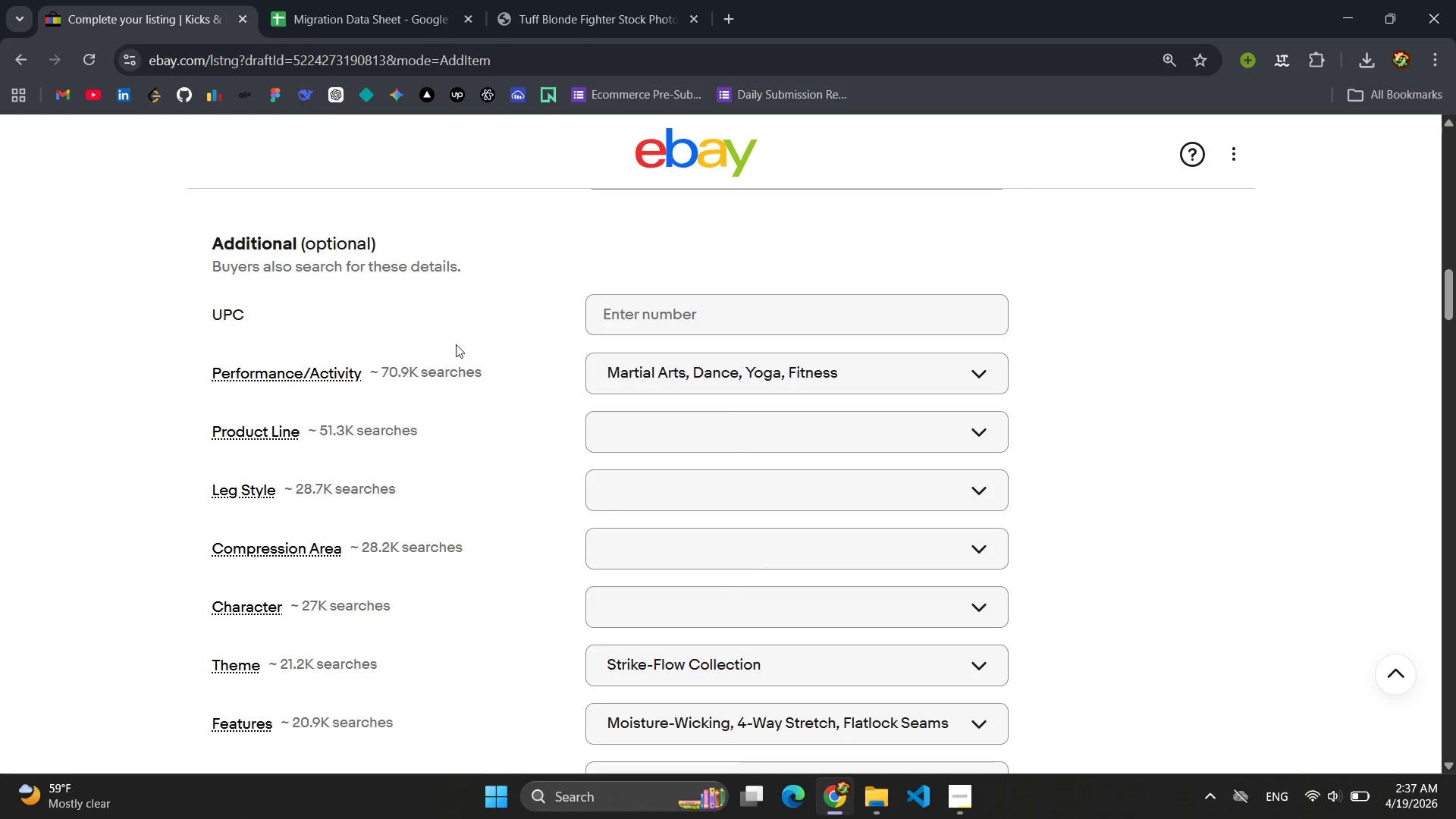 
scroll: coordinate [470, 373], scroll_direction: down, amount: 7.0
 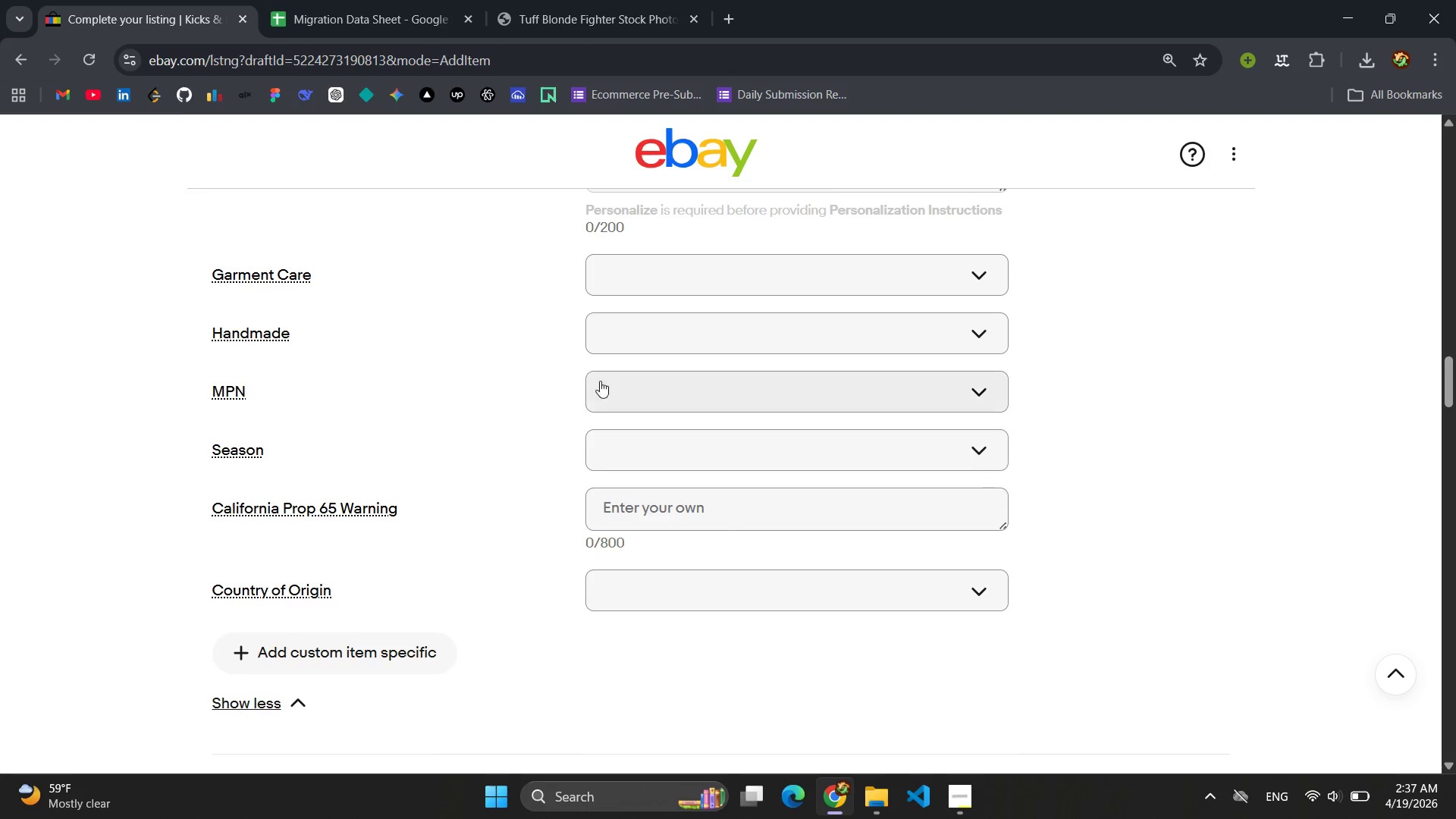 
left_click([651, 377])
 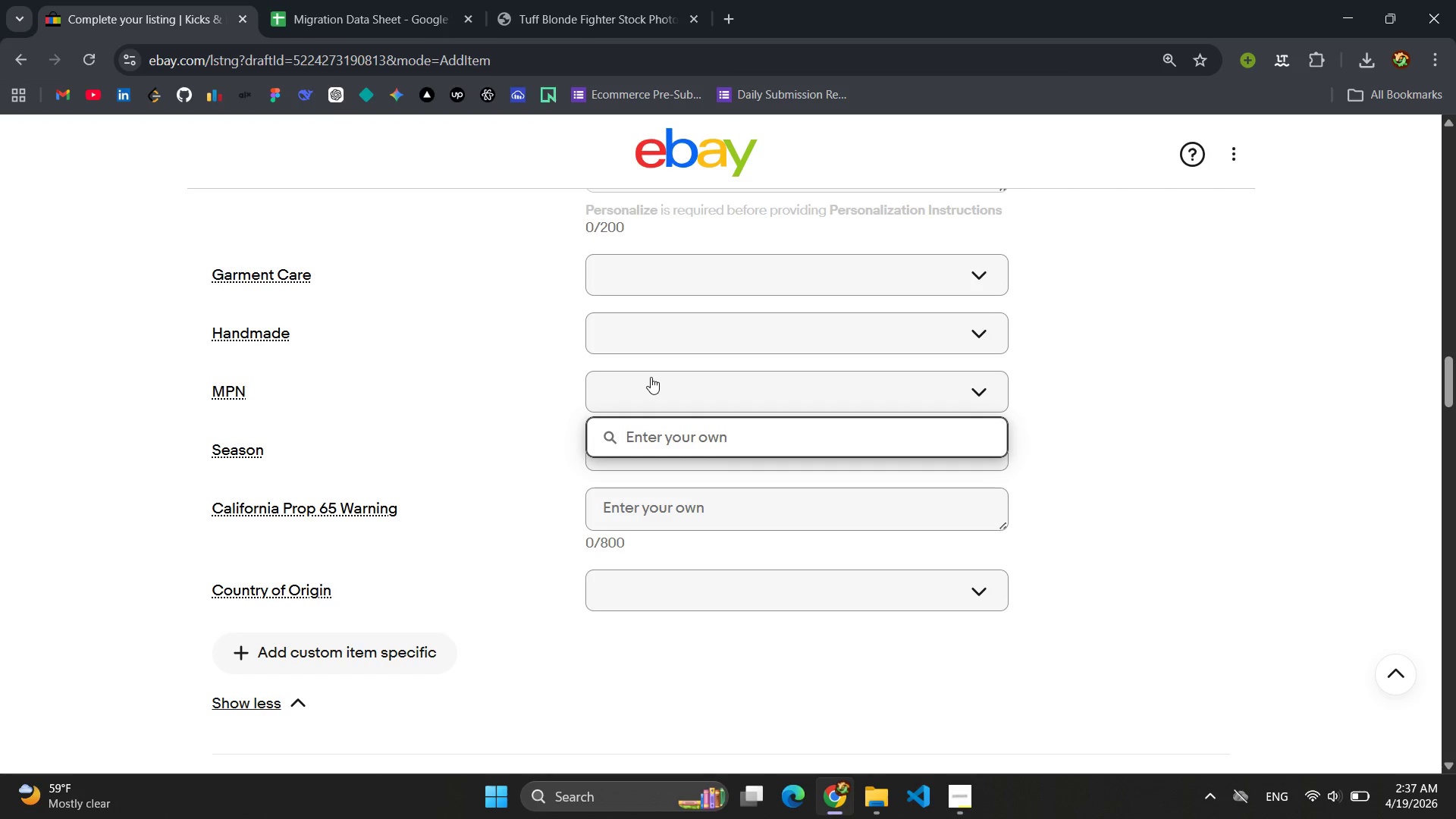 
type(KP-SF-DDL-BLC)
key(Backspace)
type(L)
key(Backspace)
type(K)
 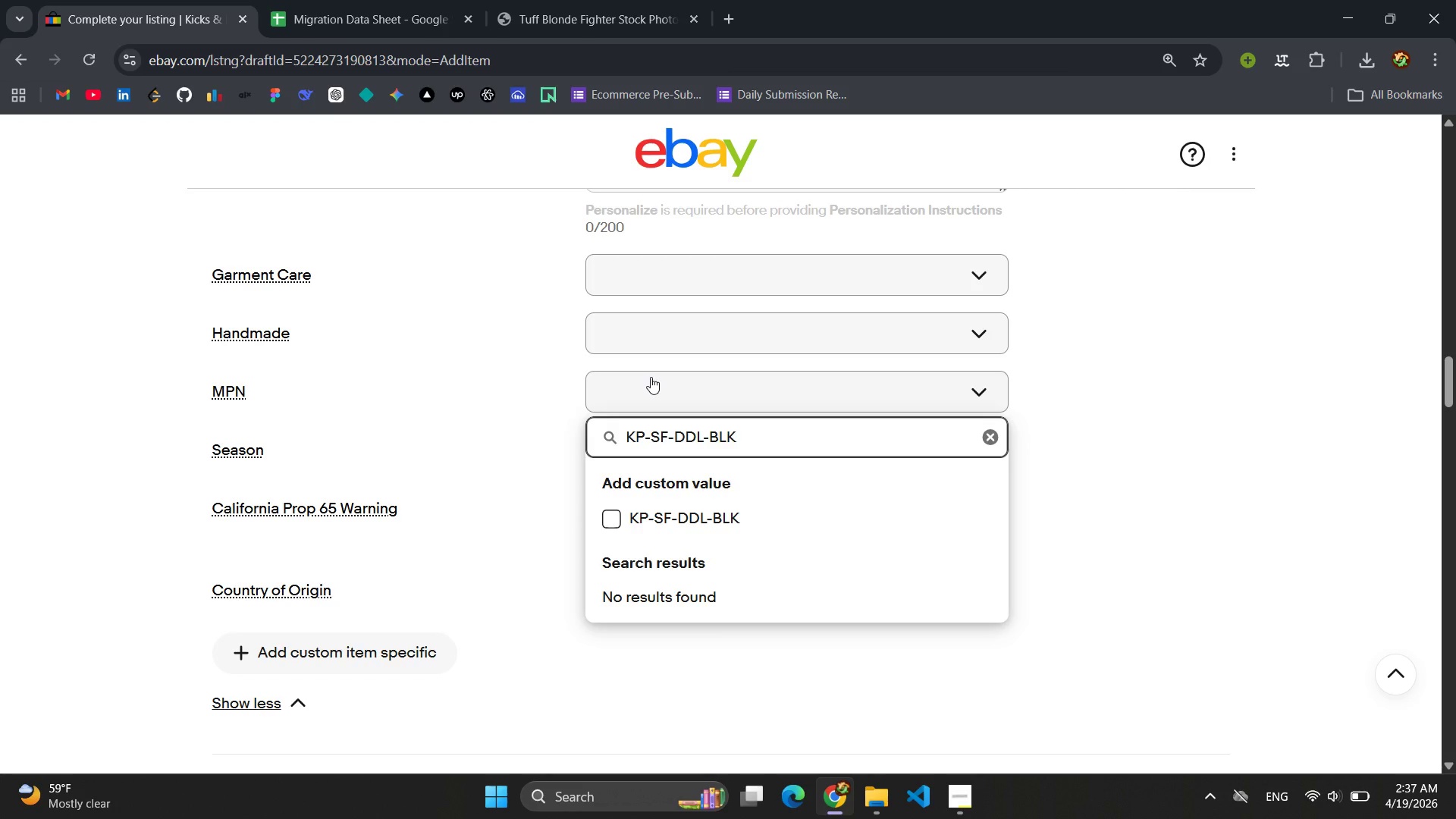 
key(Enter)
 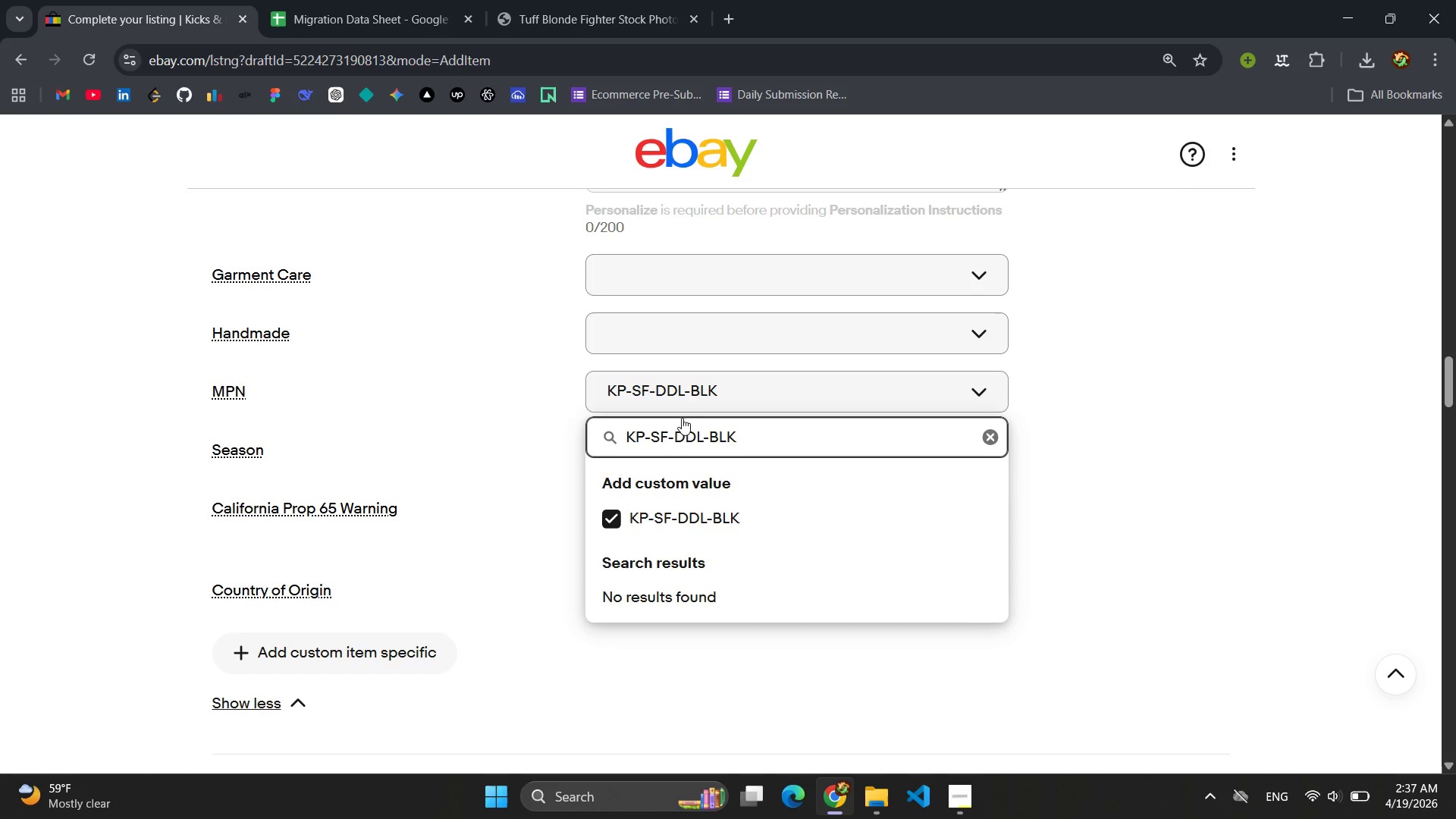 
double_click([687, 430])
 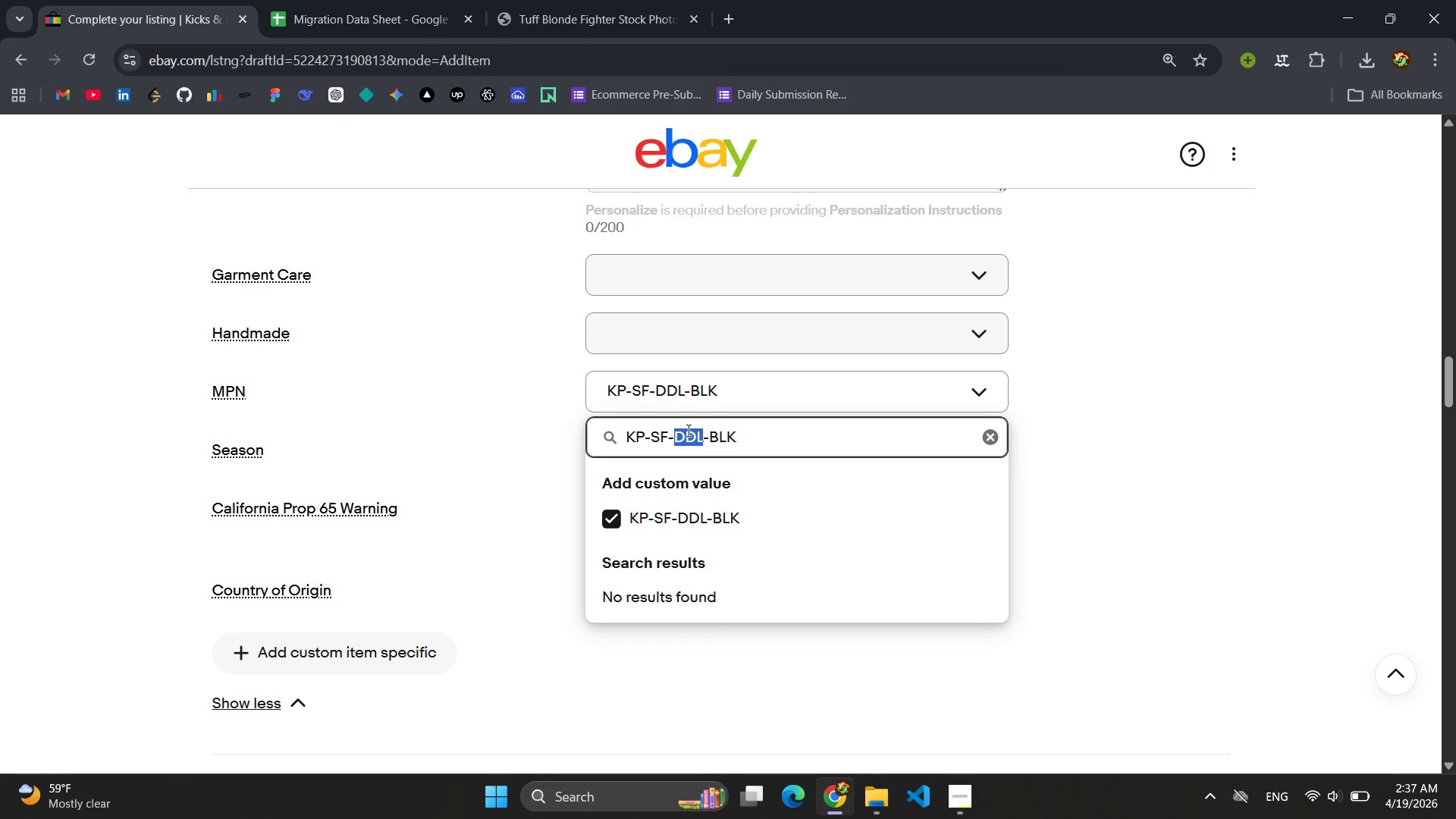 
key(Control+A)
 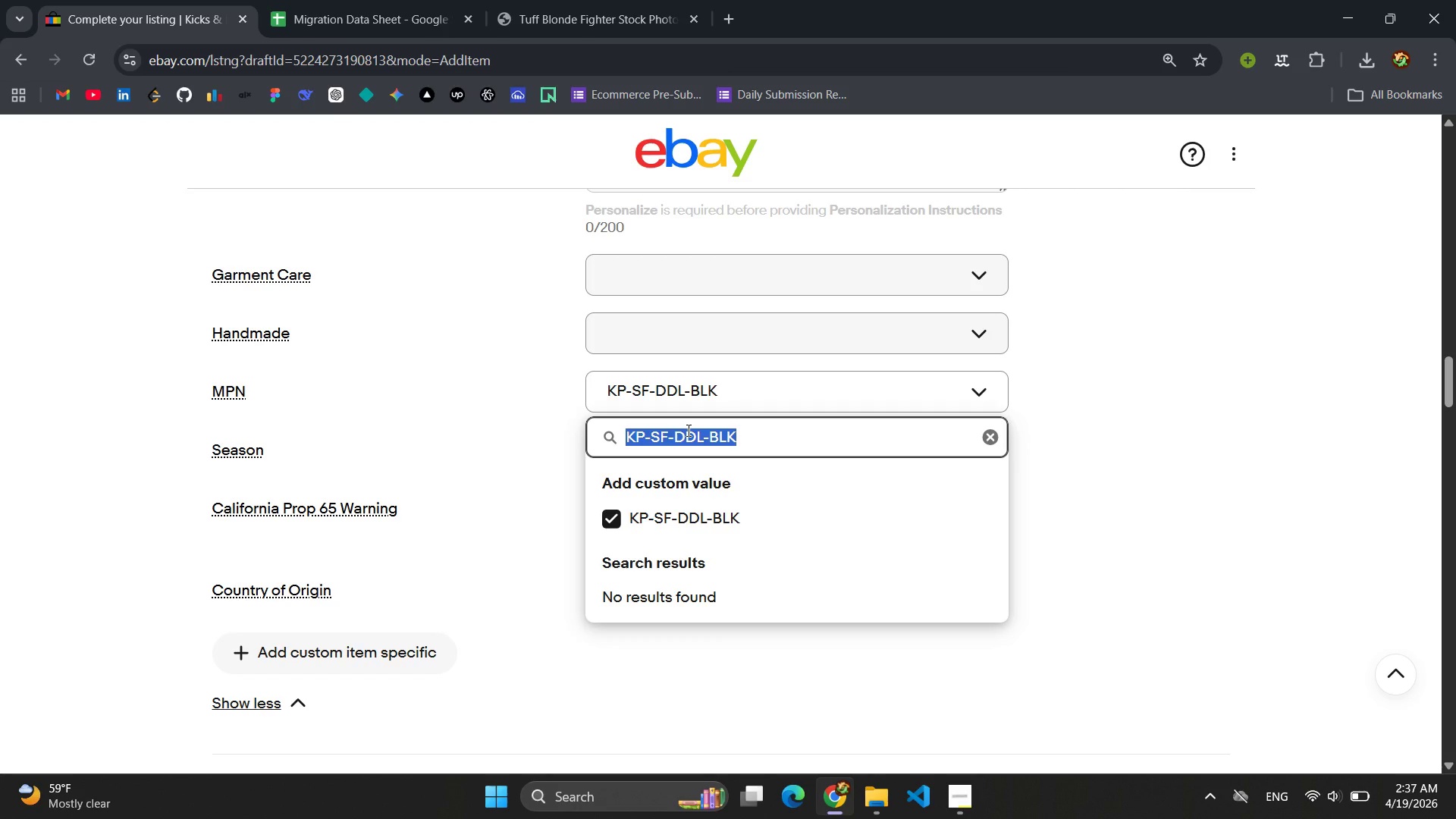 
key(Control+C)
 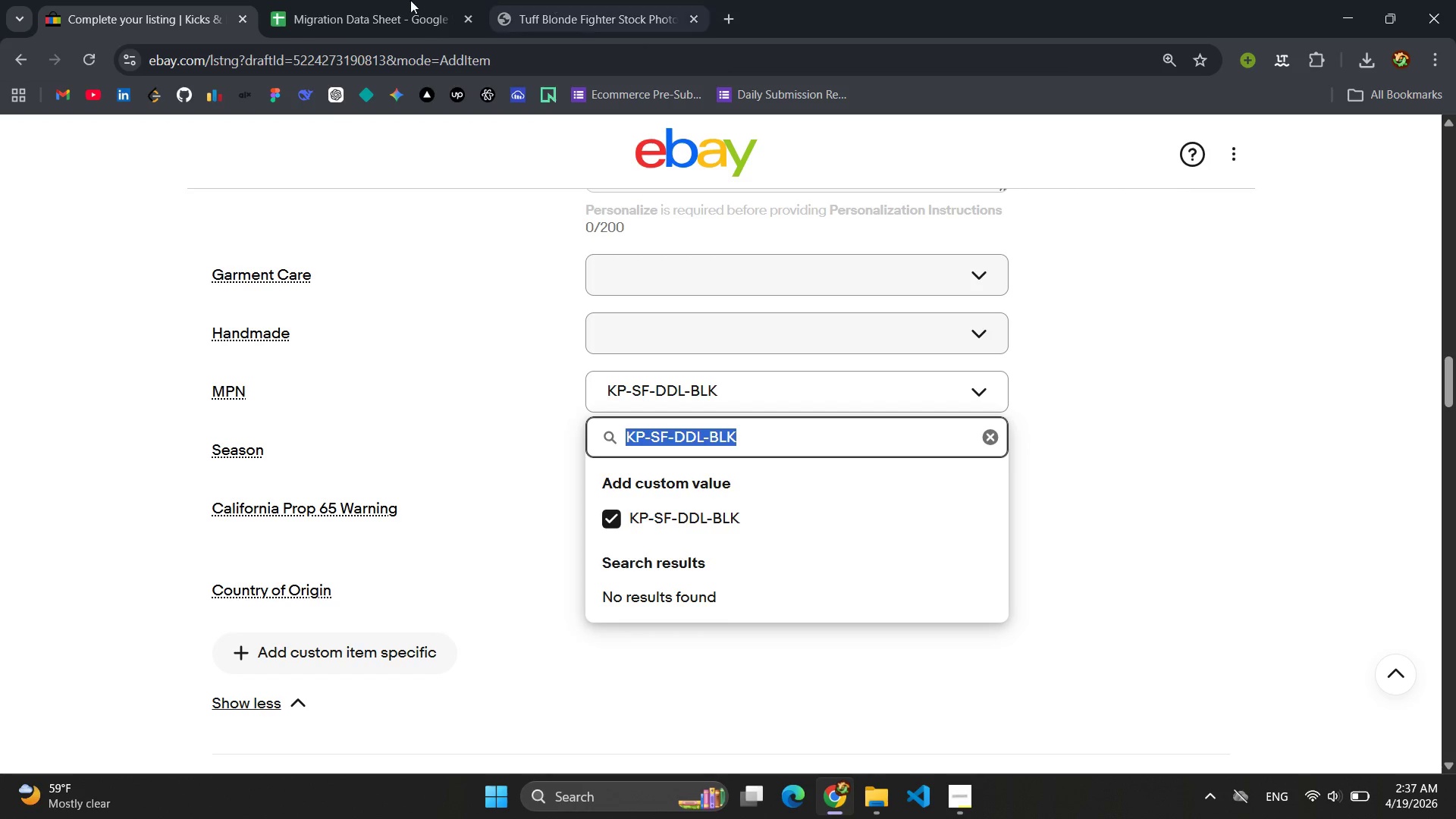 
left_click([363, 0])
 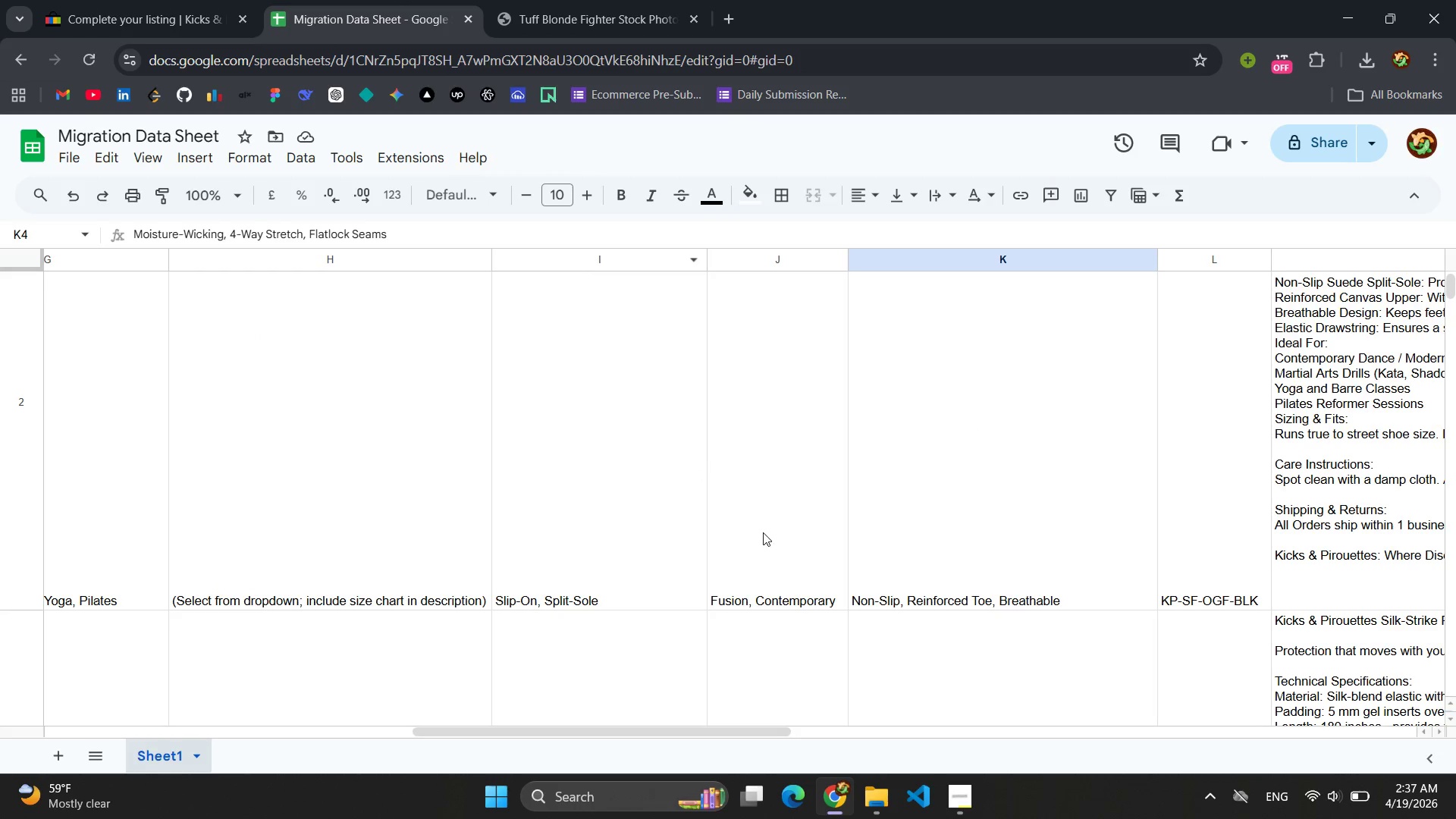 
scroll: coordinate [764, 532], scroll_direction: up, amount: 5.0
 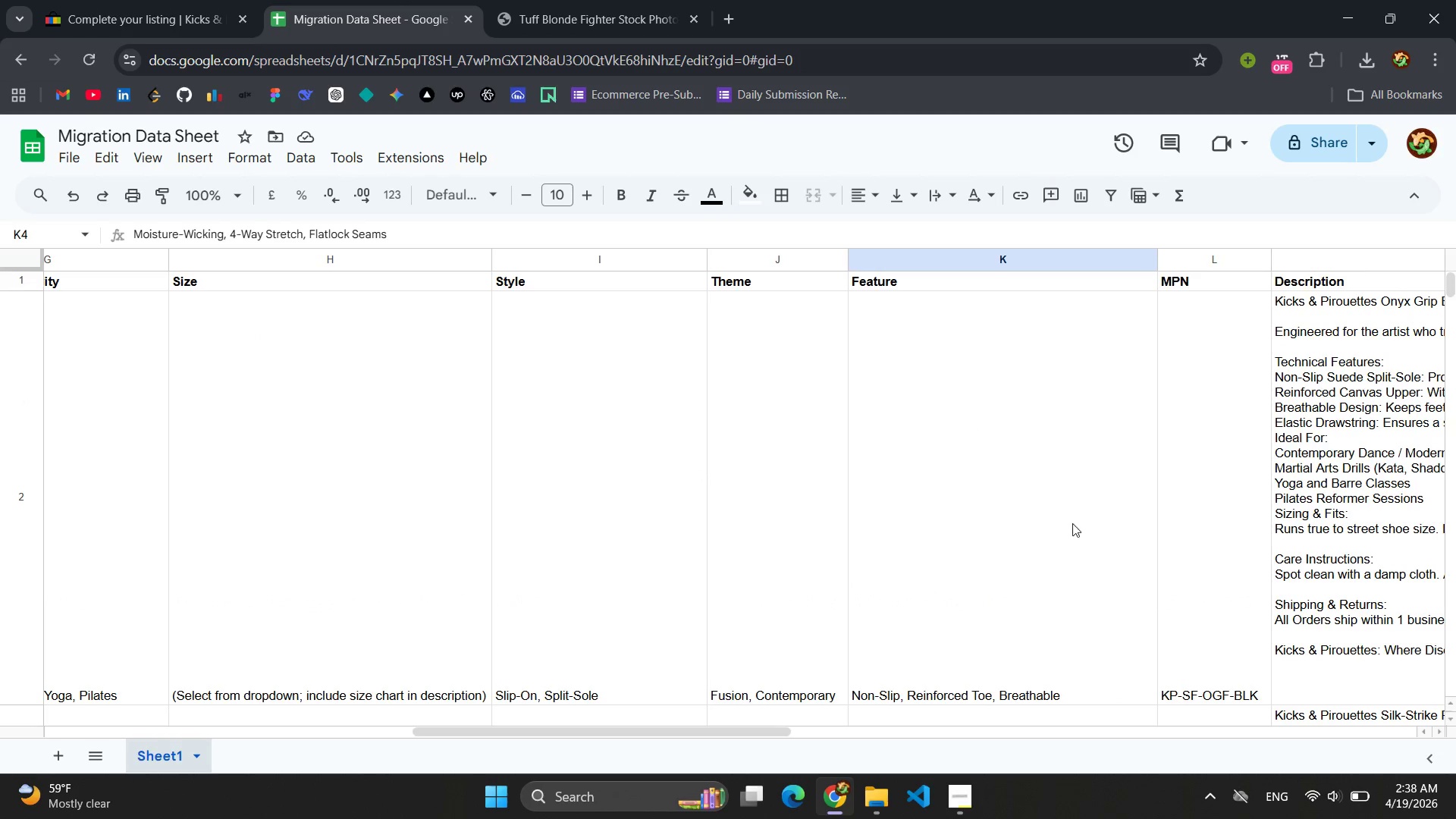 
scroll: coordinate [1210, 576], scroll_direction: down, amount: 5.0
 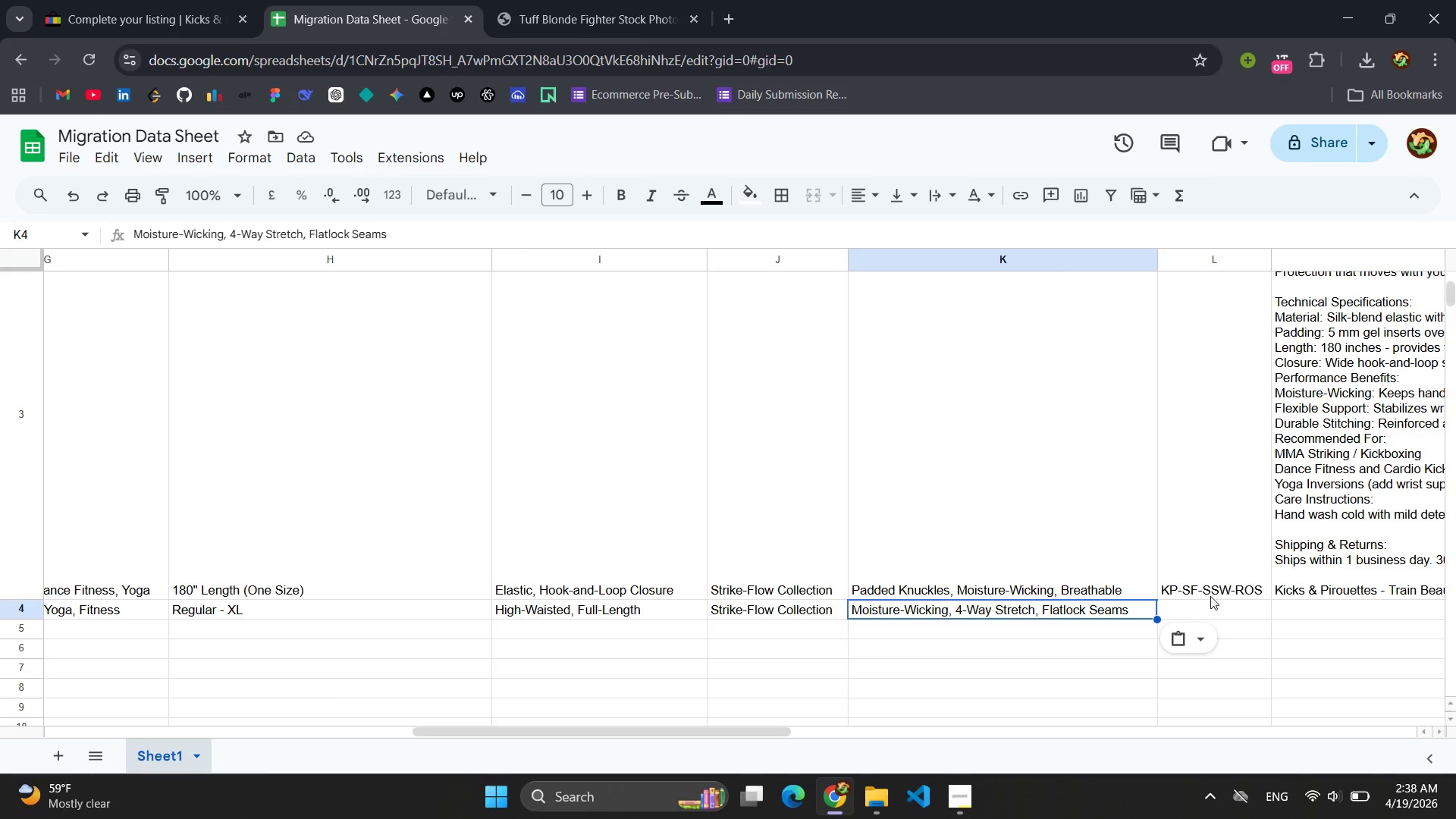 
left_click([1210, 598])
 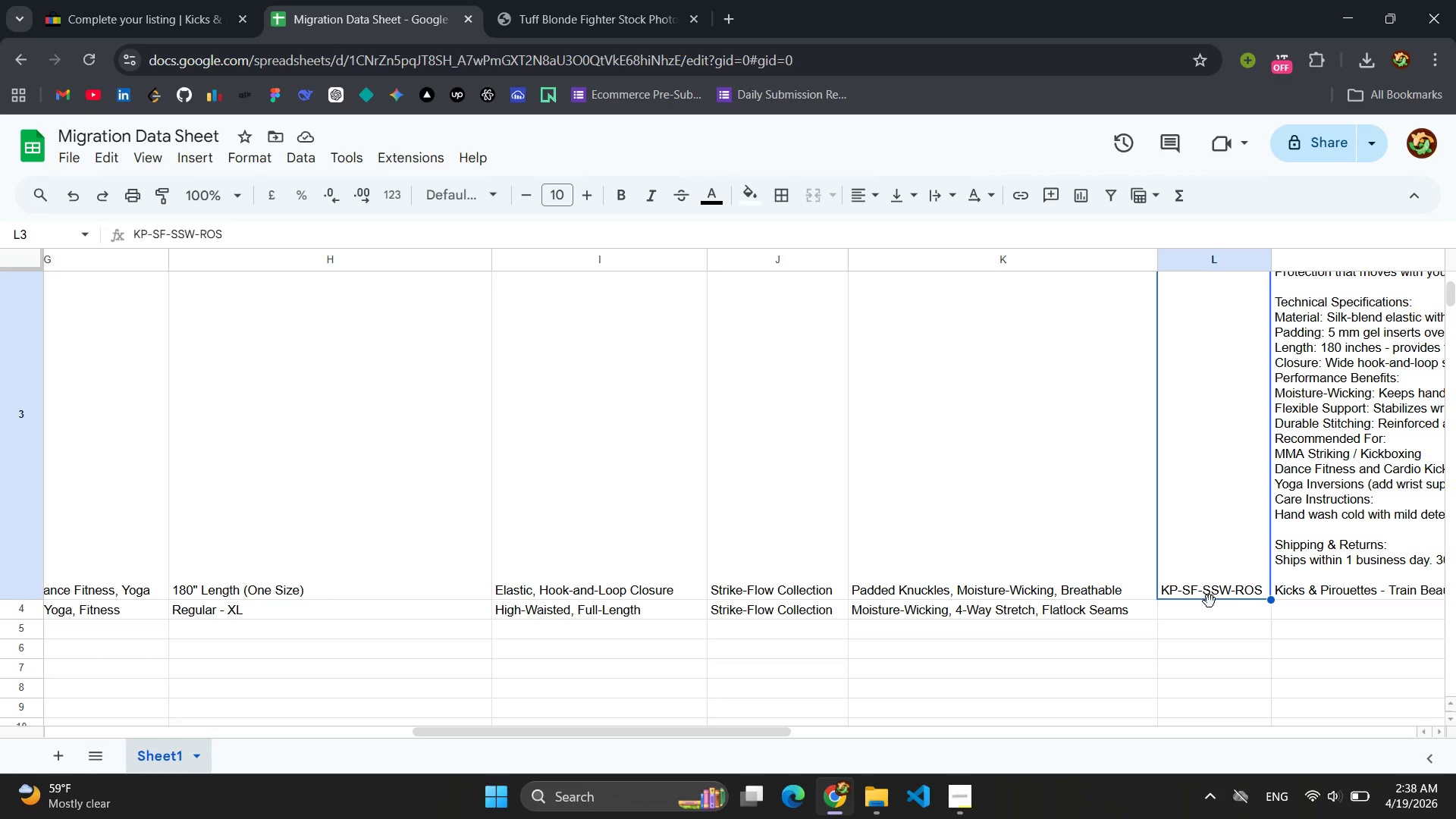 
left_click([1210, 601])
 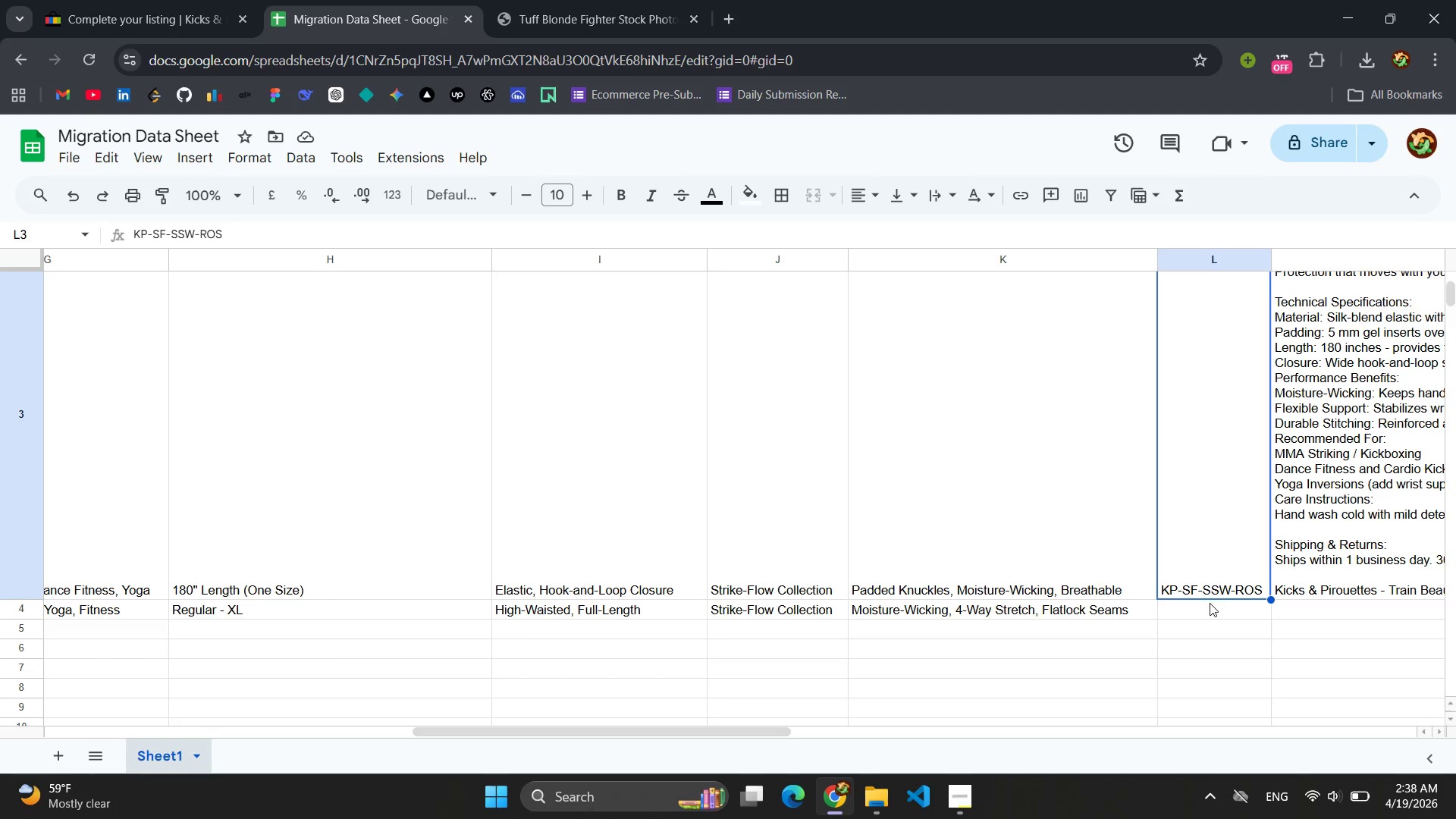 
left_click([1210, 603])
 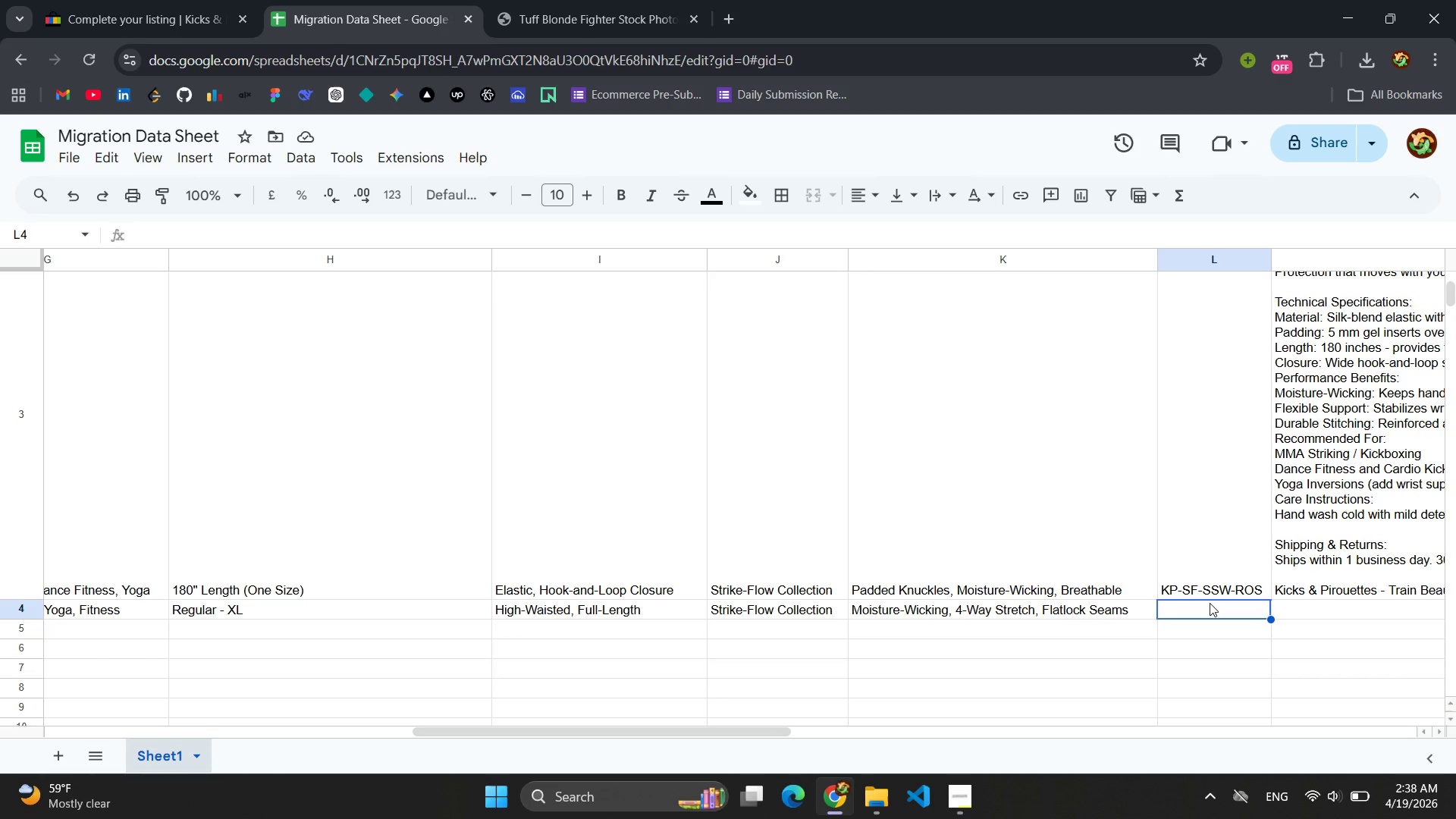 
key(Control+V)
 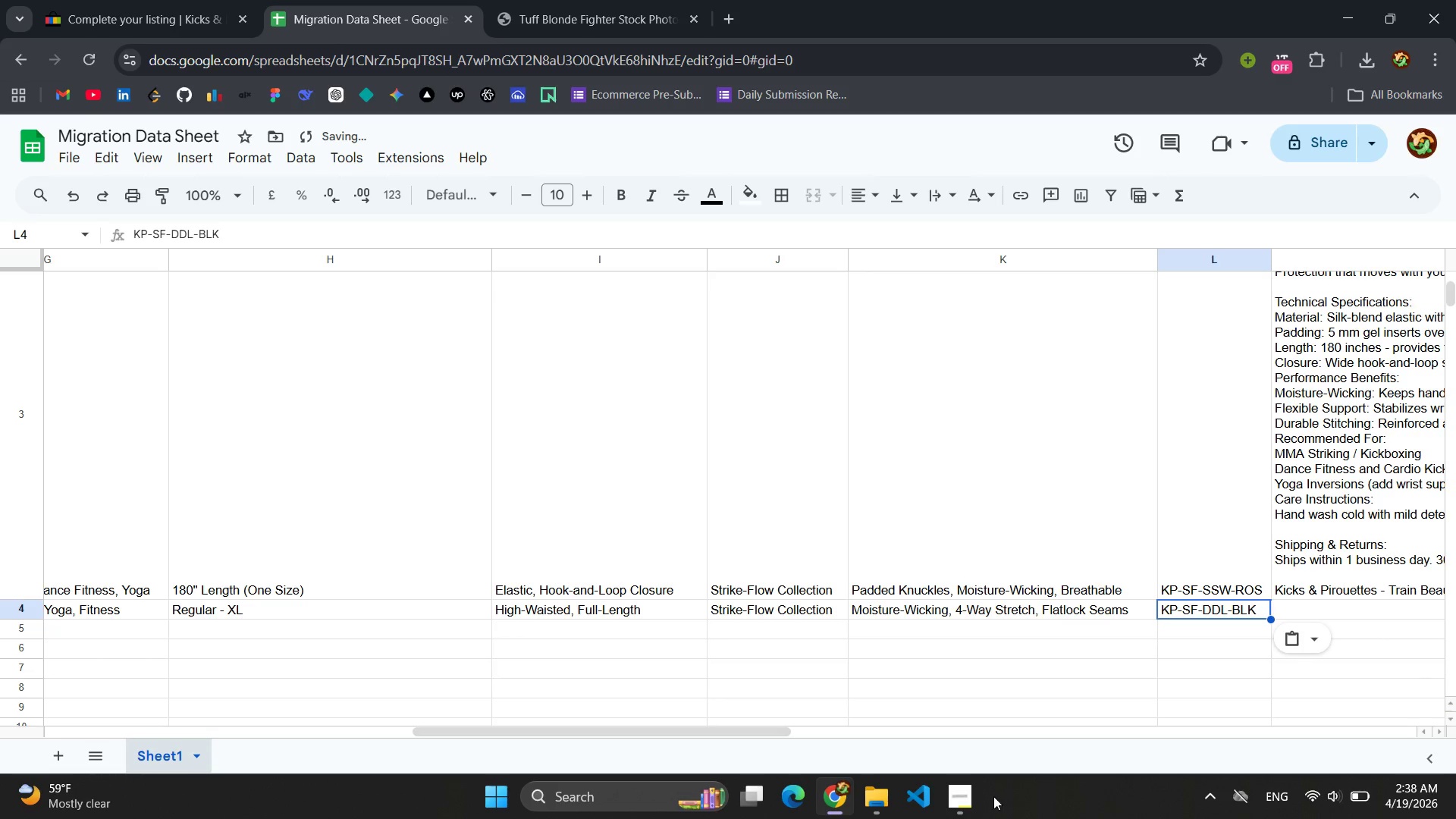 
left_click([960, 807])